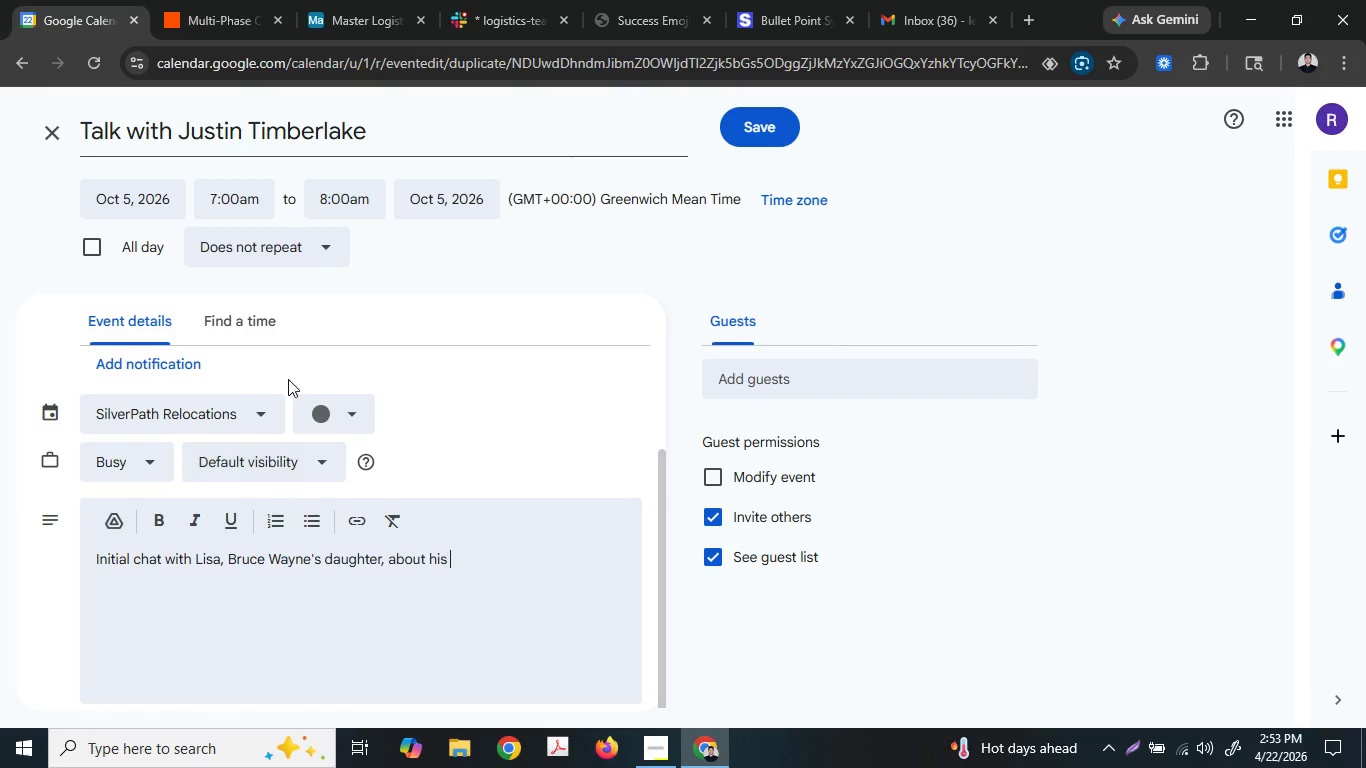 
type( ,)
key(Backspace)
type(move. )
 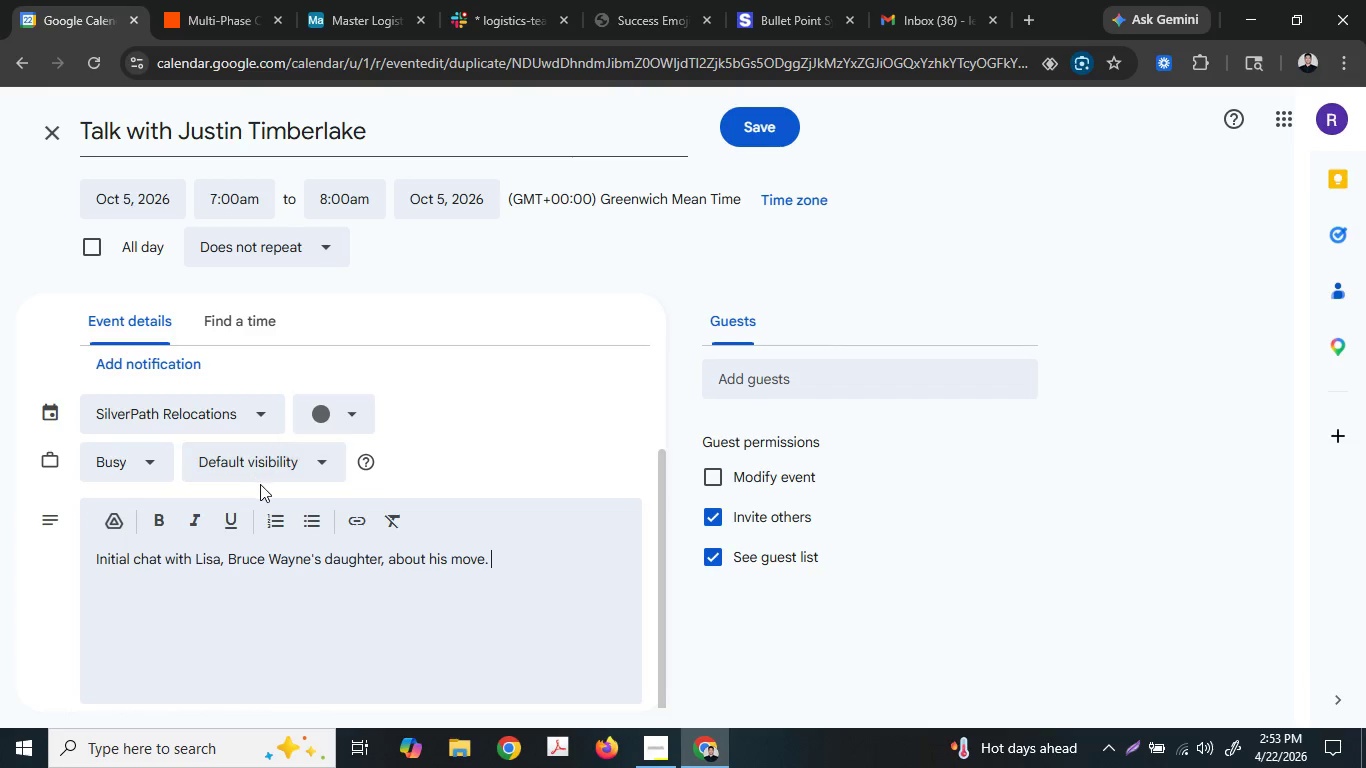 
type(Reach her at )
 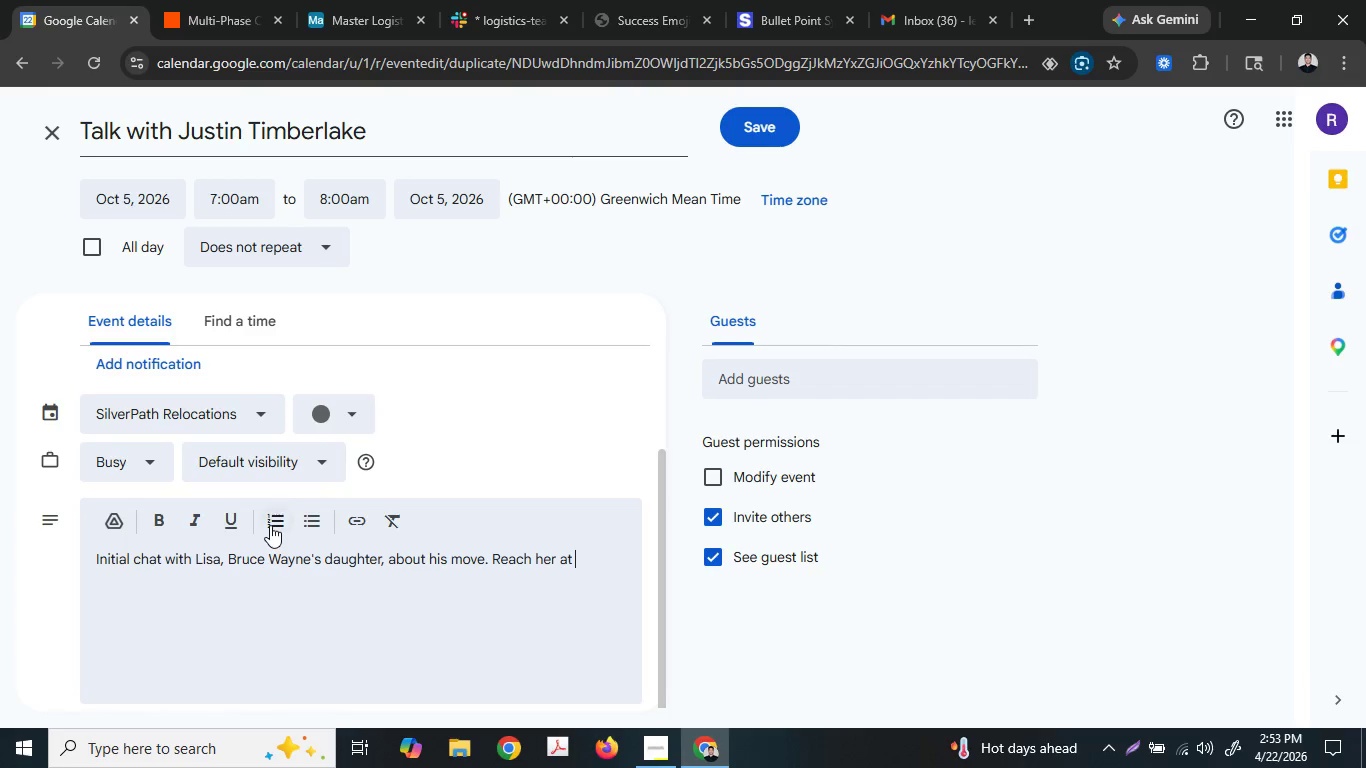 
key(Control+ControlLeft)
 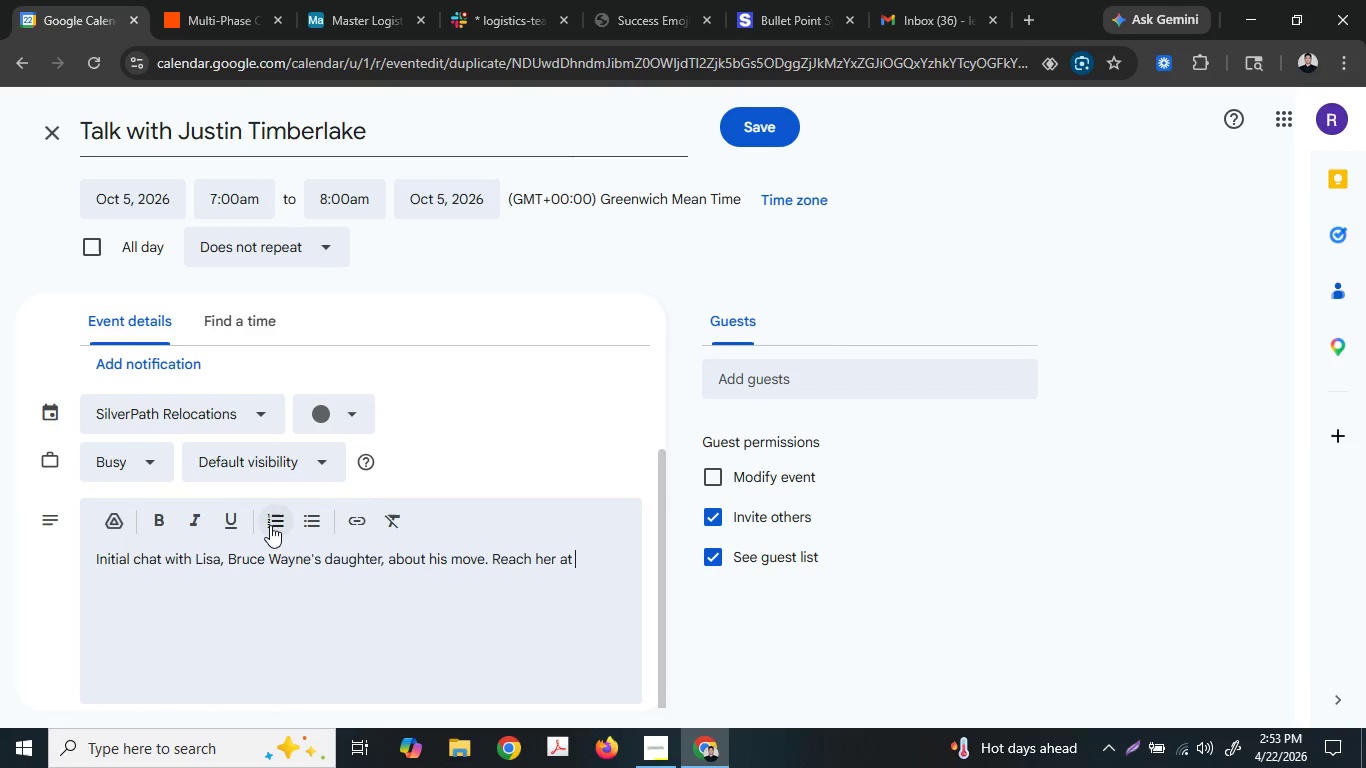 
key(Control+V)
 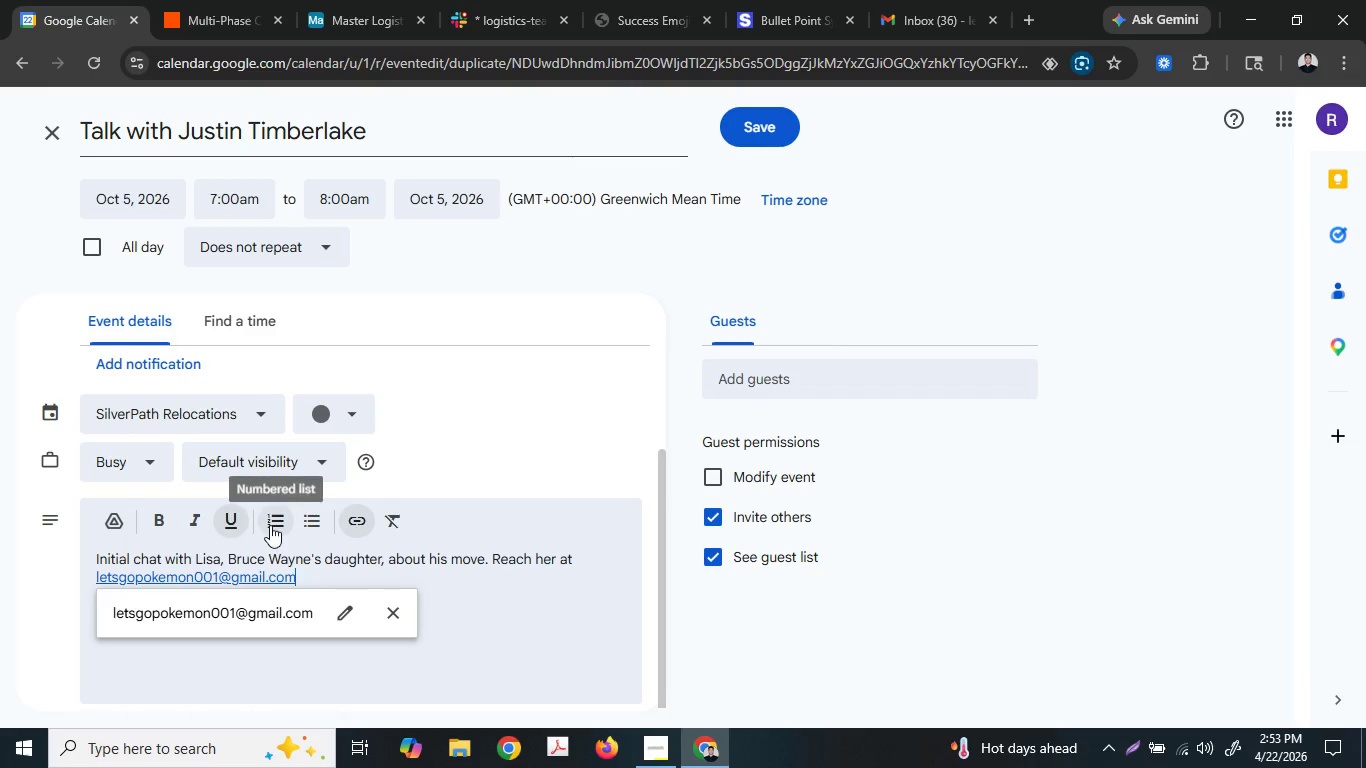 
key(Period)
 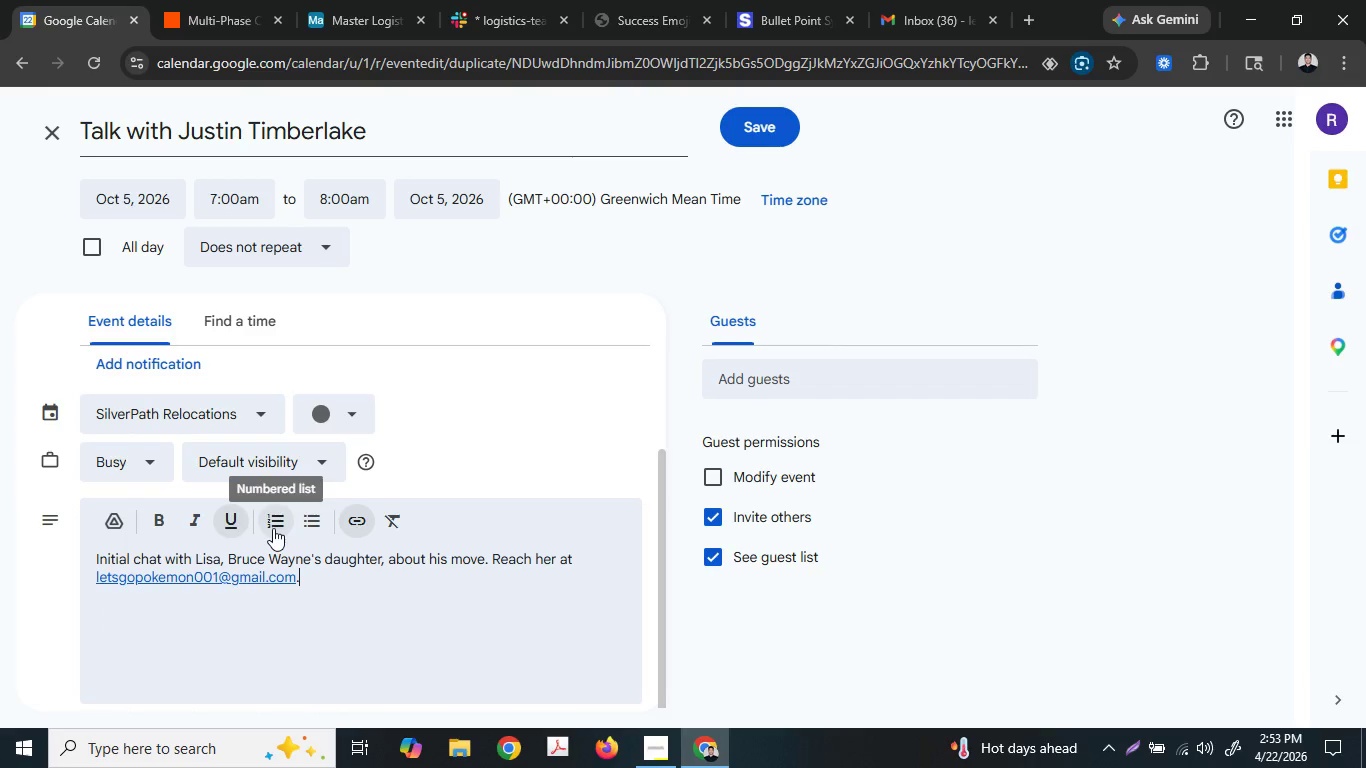 
key(Space)
 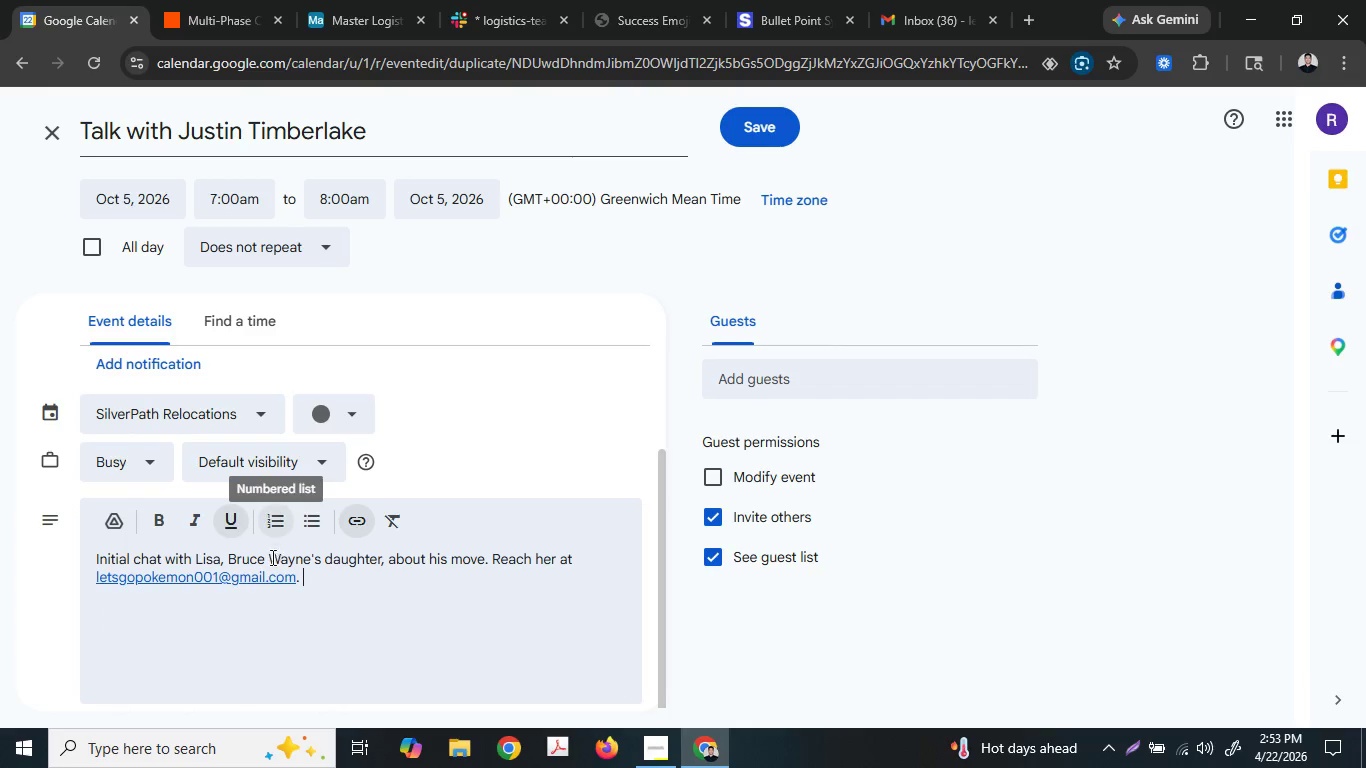 
type(He has high s)
 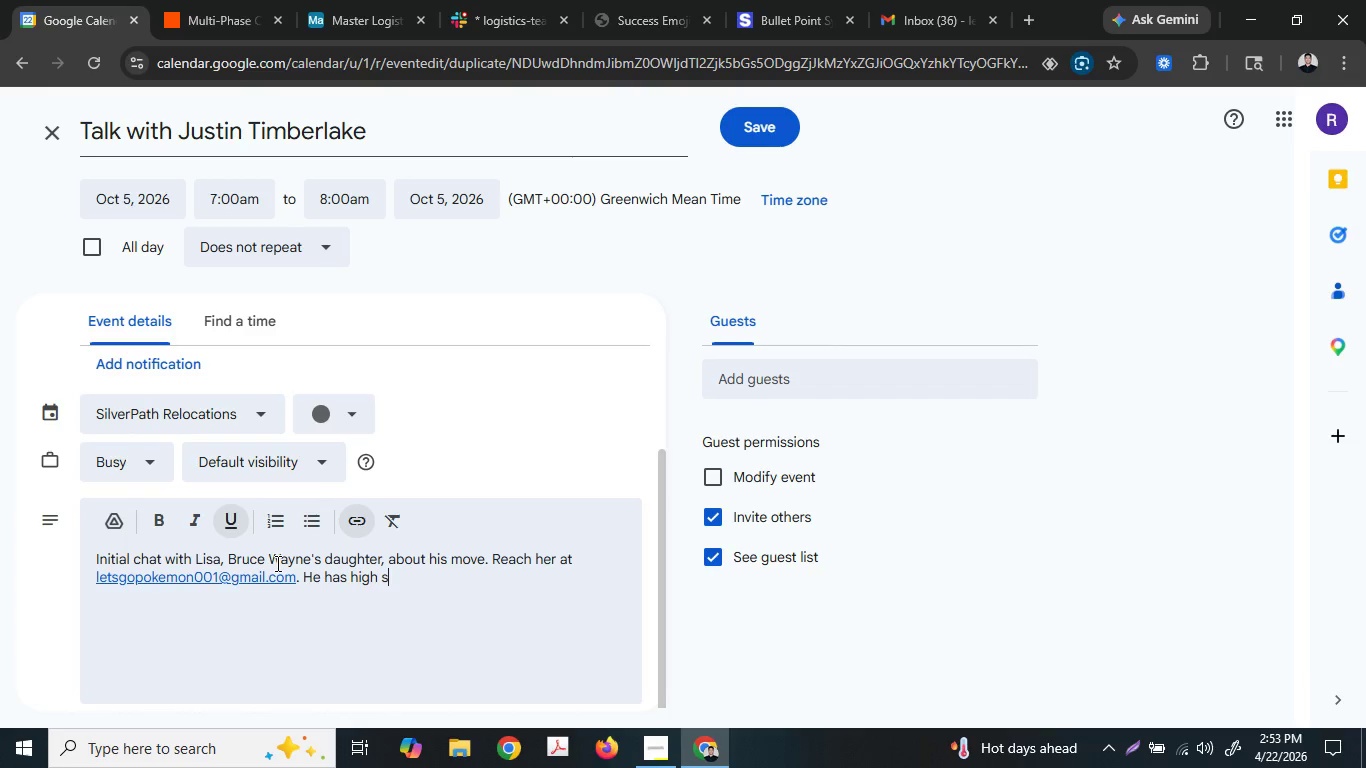 
wait(18.03)
 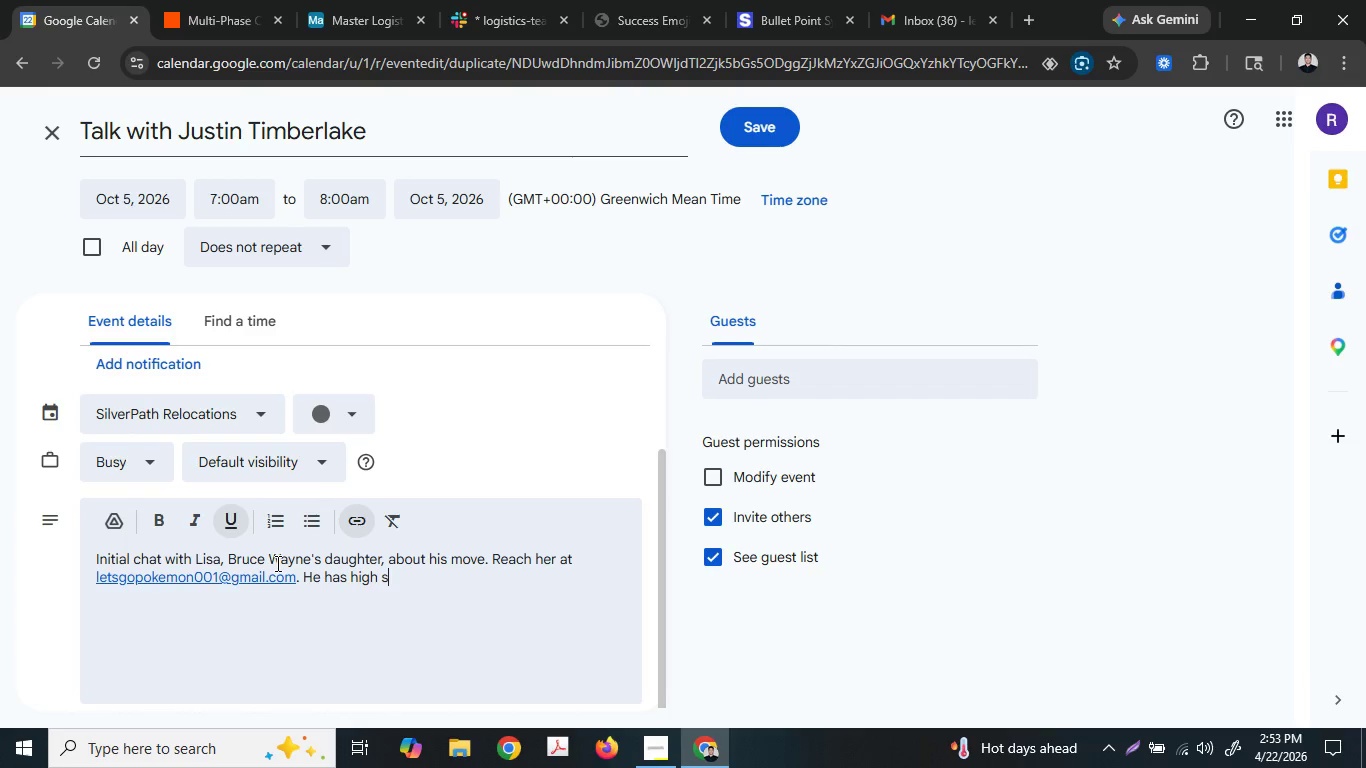 
type(ecrutiy)
 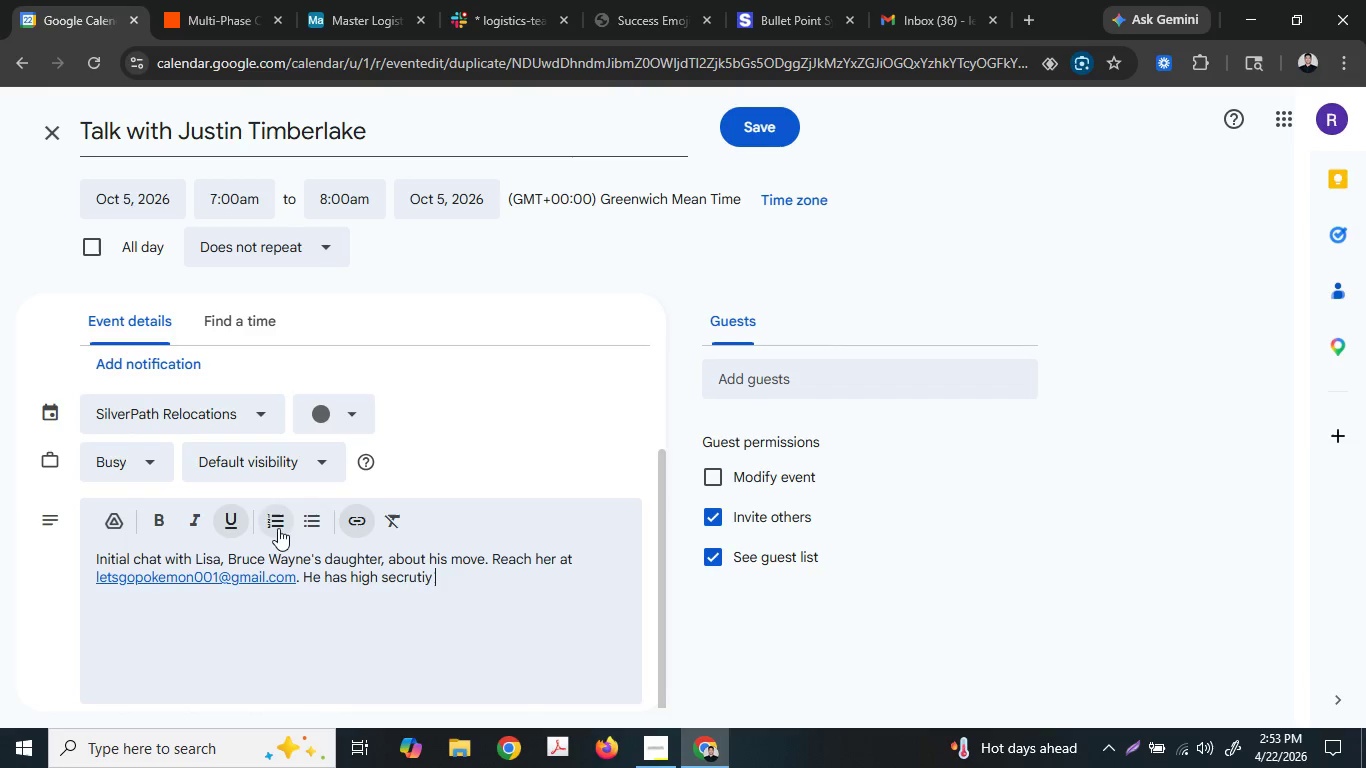 
type( )
key(Backspace)
key(Backspace)
key(Backspace)
key(Backspace)
key(Backspace)
key(Backspace)
type(urity)
 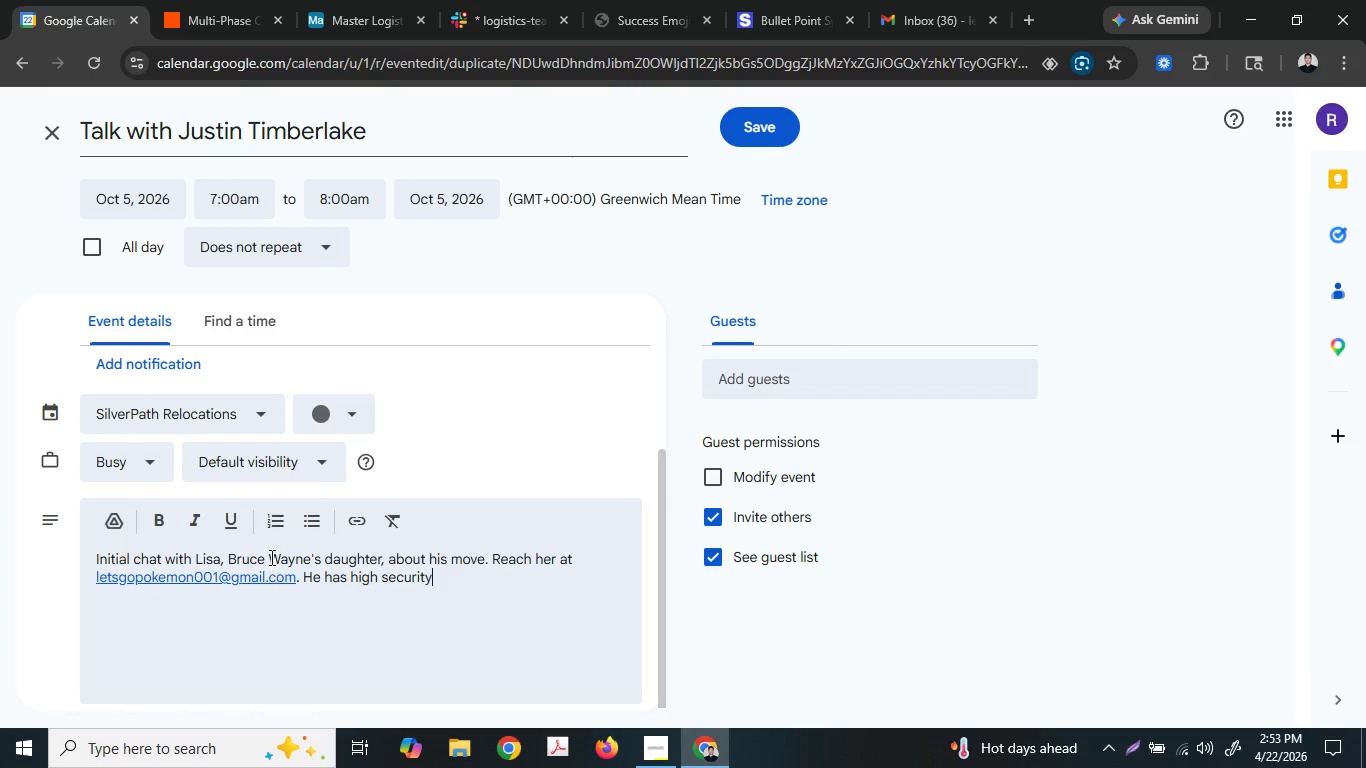 
type( requiremnts for)
 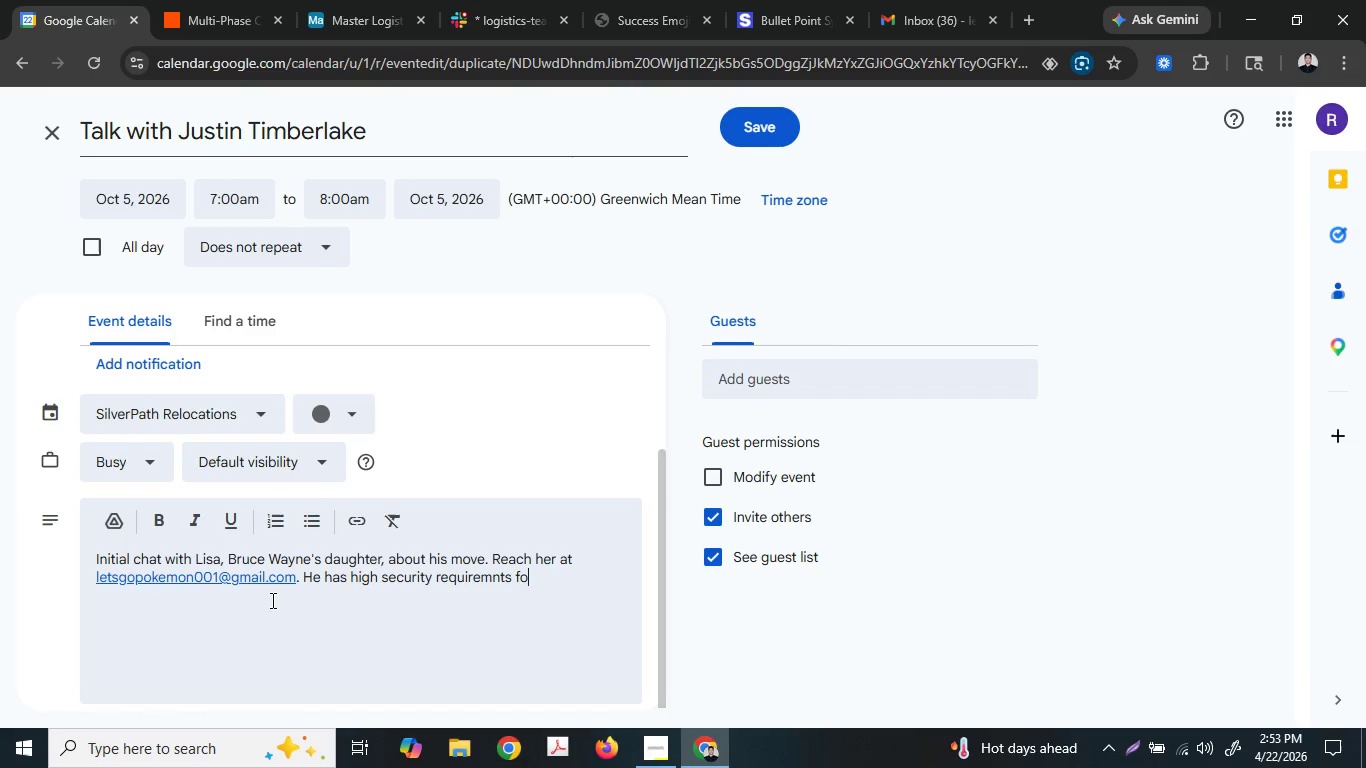 
key(Backspace)
key(Backspace)
key(Backspace)
key(Backspace)
key(Backspace)
key(Backspace)
key(Backspace)
type(ents for)
 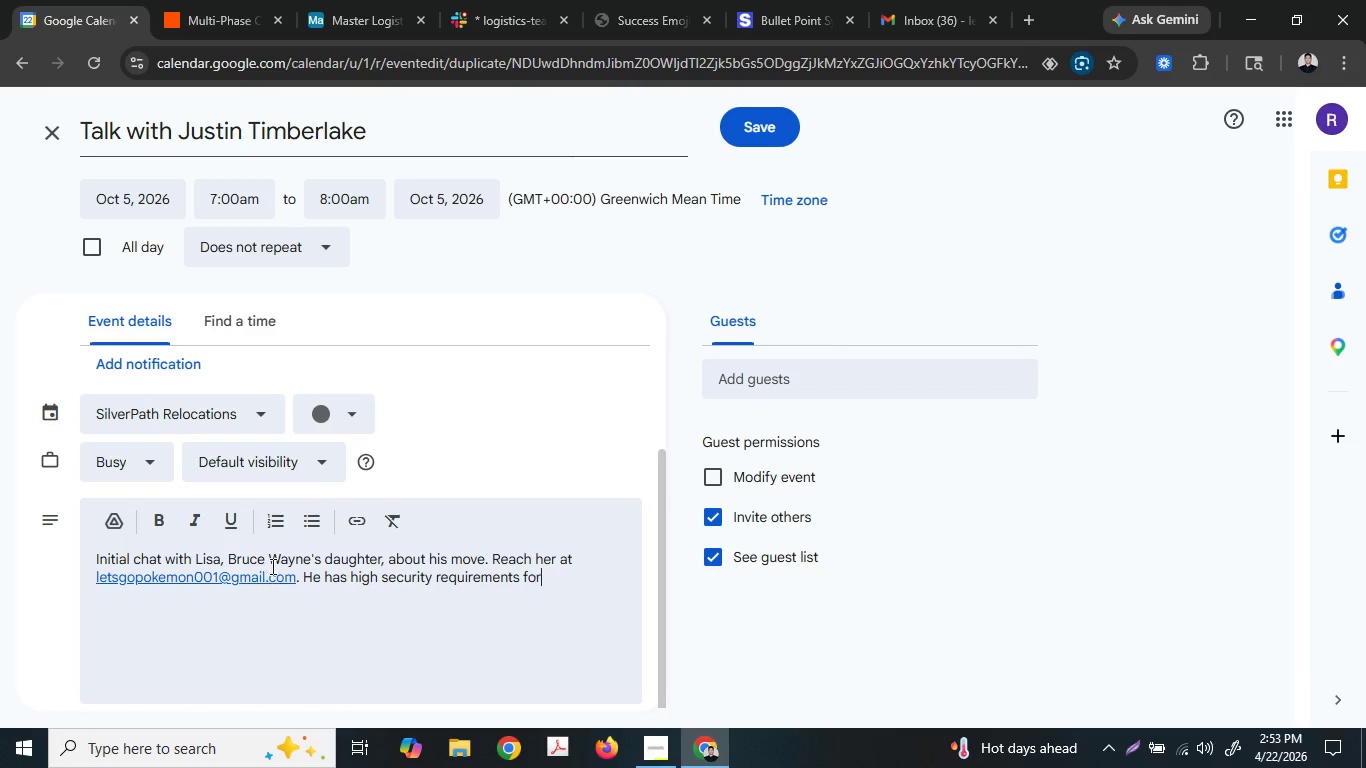 
type( his baseent)
key(Backspace)
key(Backspace)
key(Backspace)
type(ent storag)
 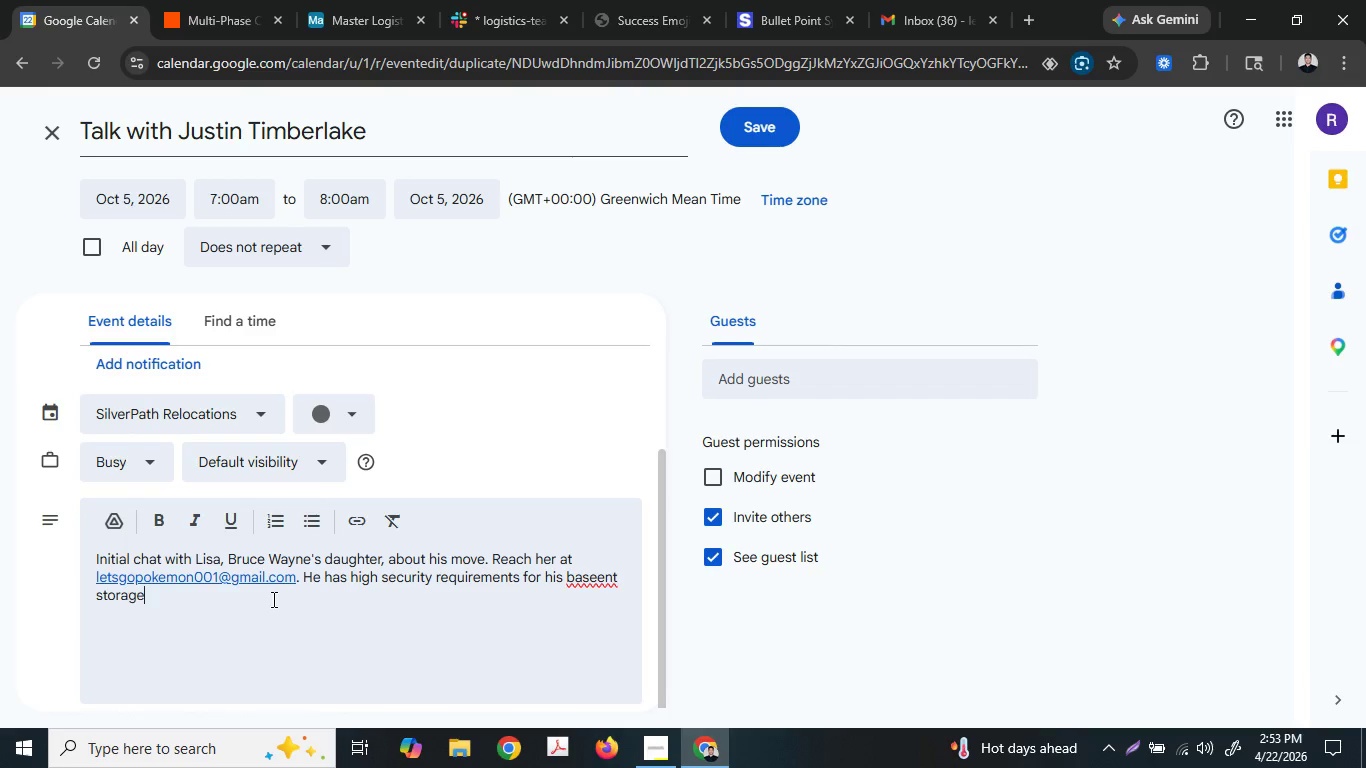 
key(E)
 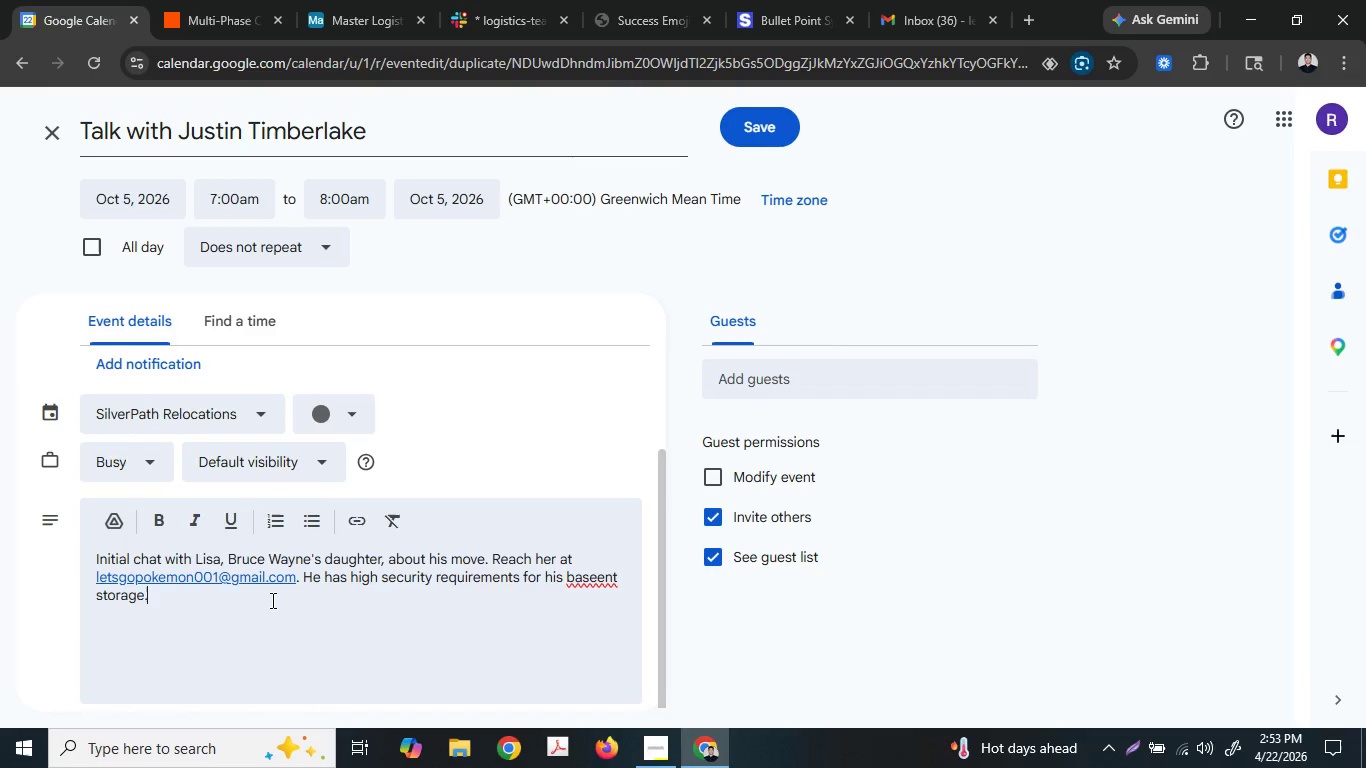 
key(Period)
 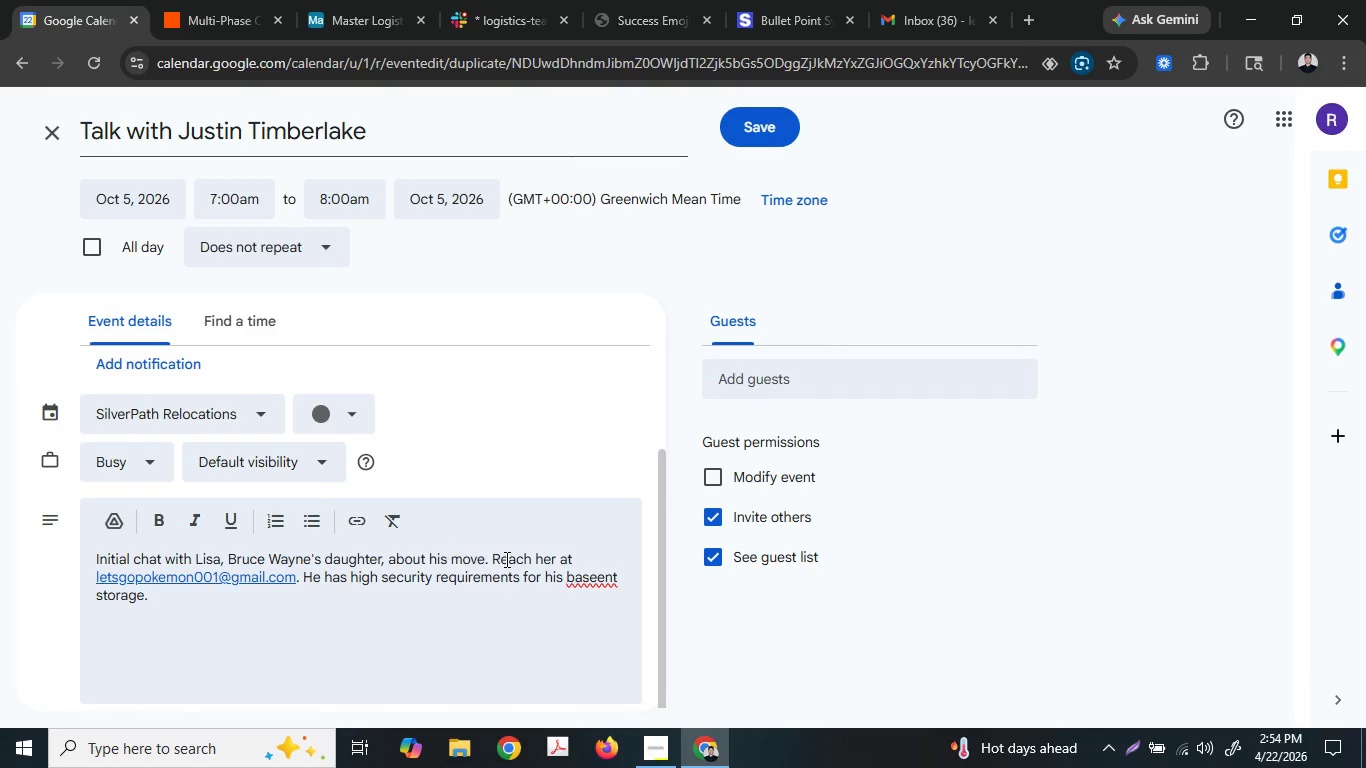 
left_click([597, 580])
 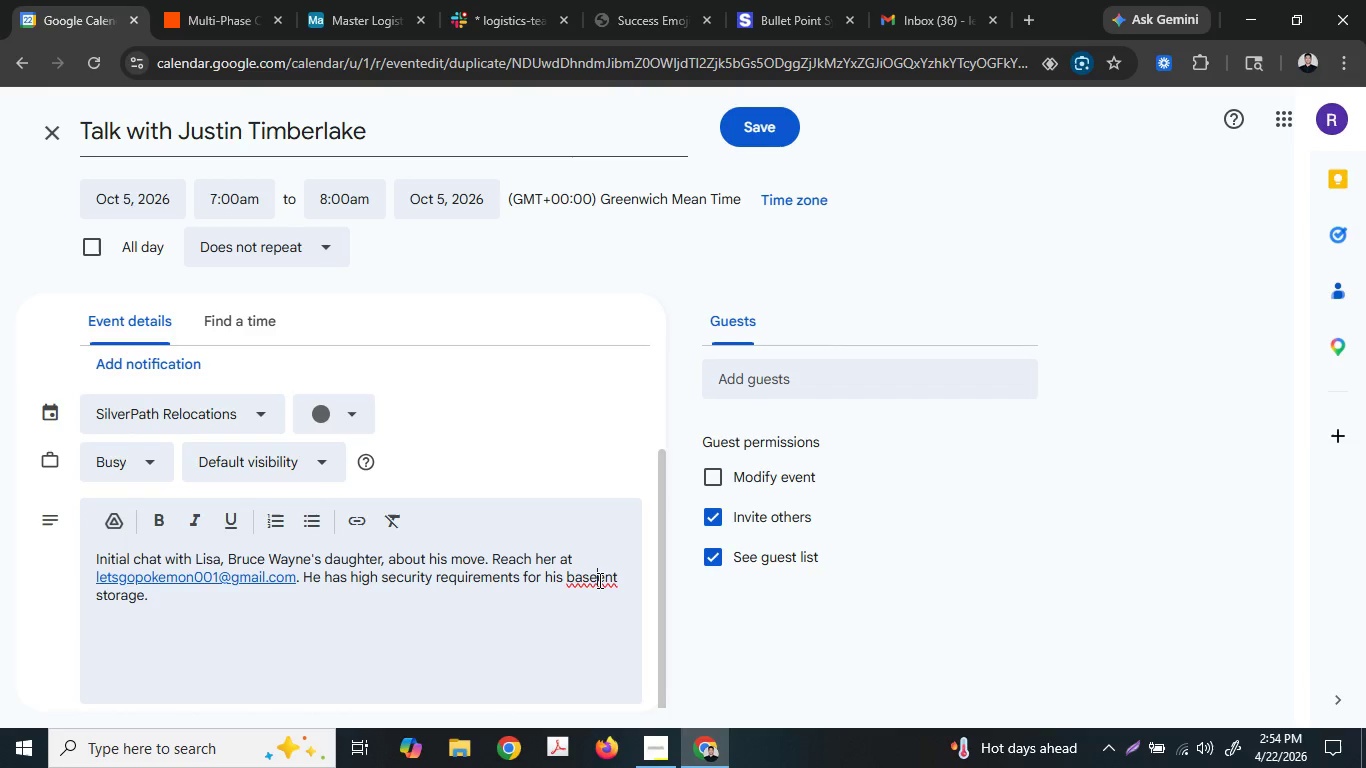 
key(M)
 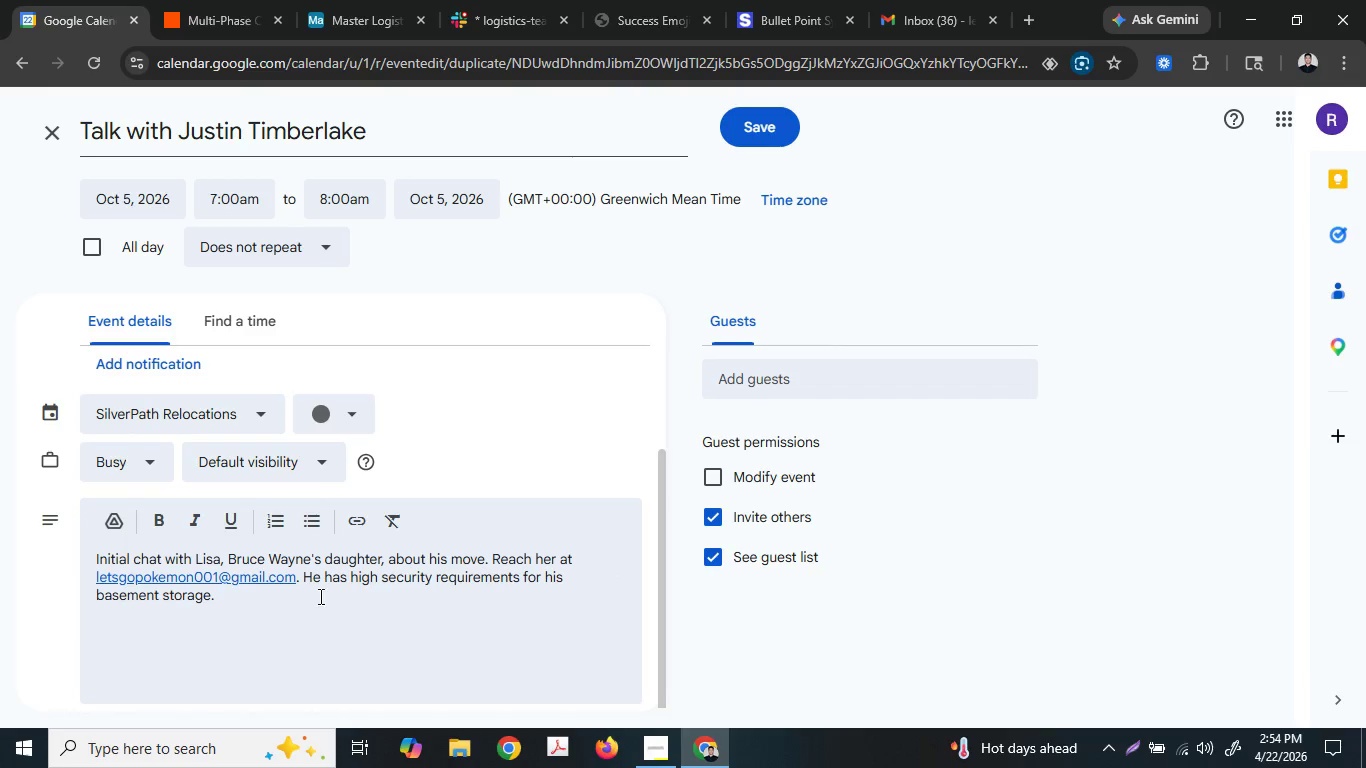 
left_click([298, 564])
 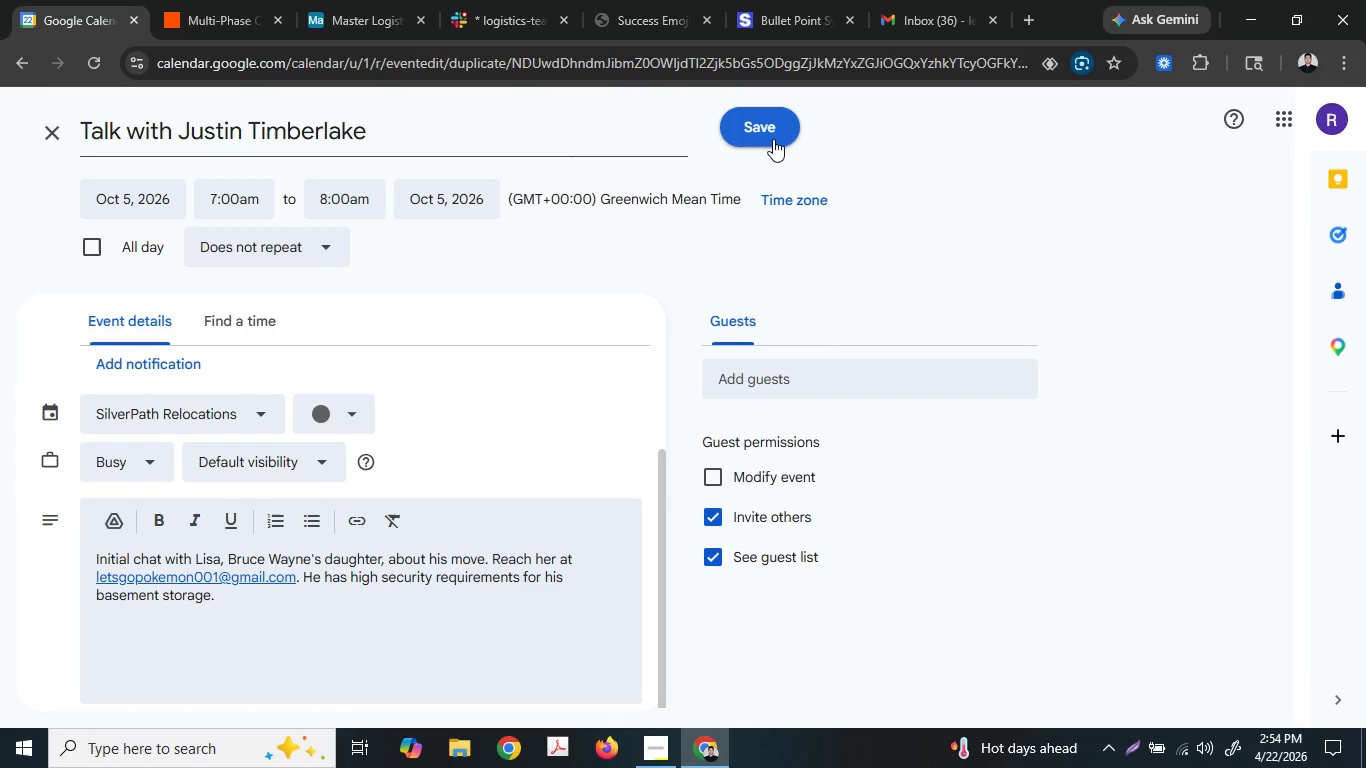 
wait(6.72)
 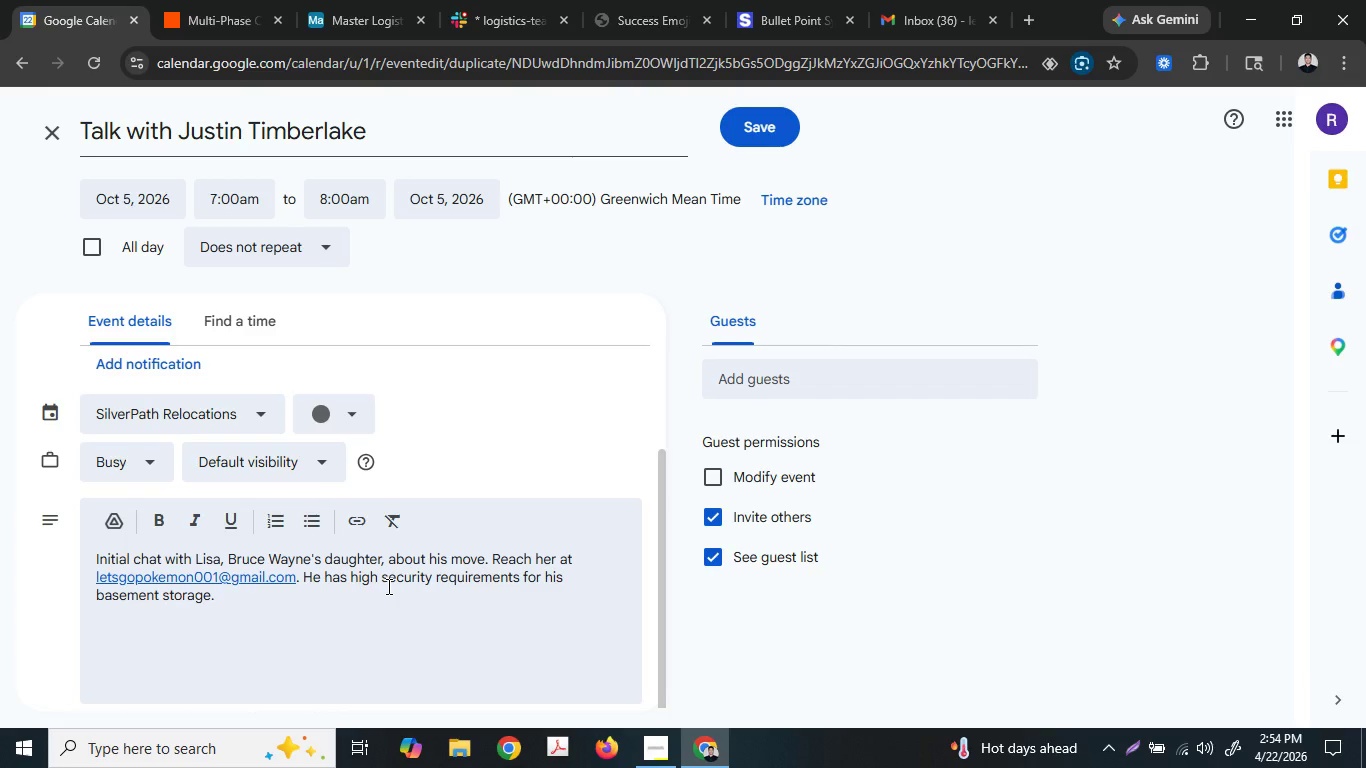 
left_click([773, 139])
 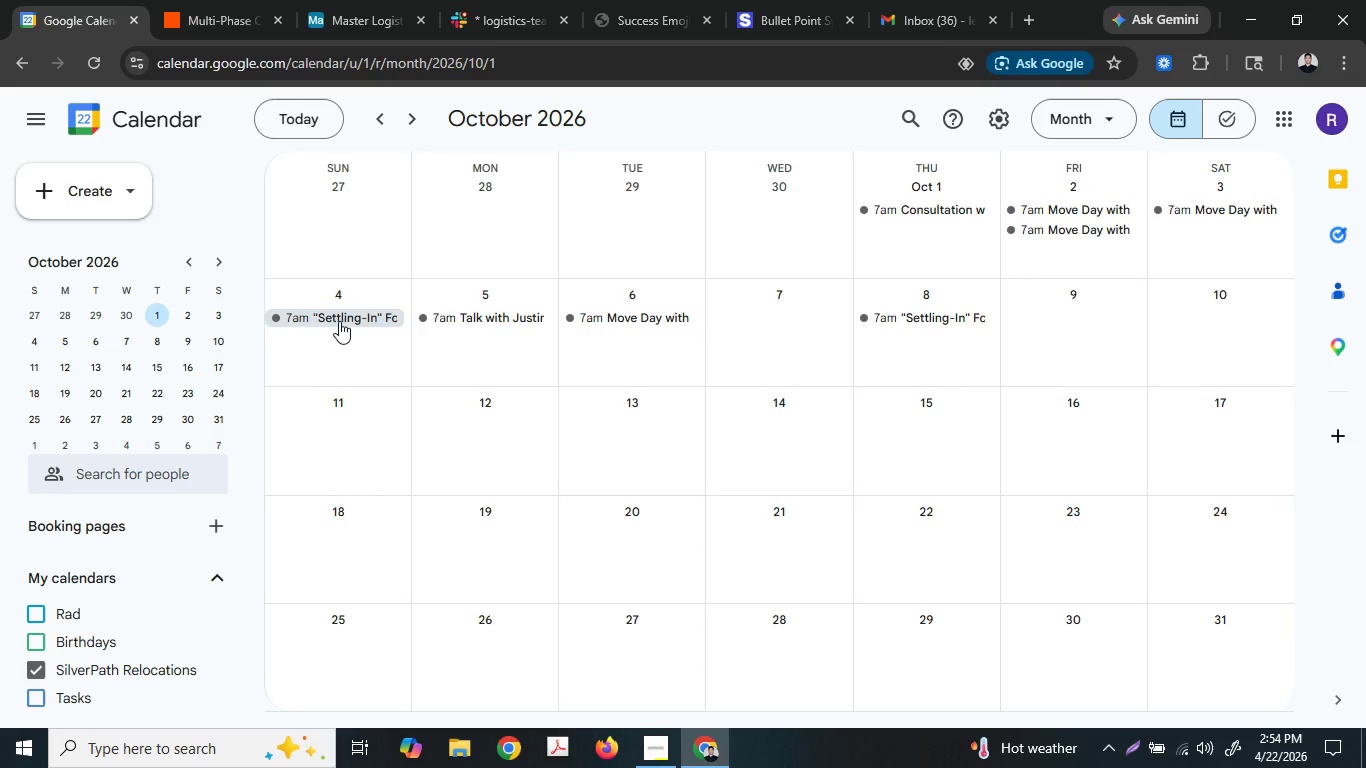 
wait(50.67)
 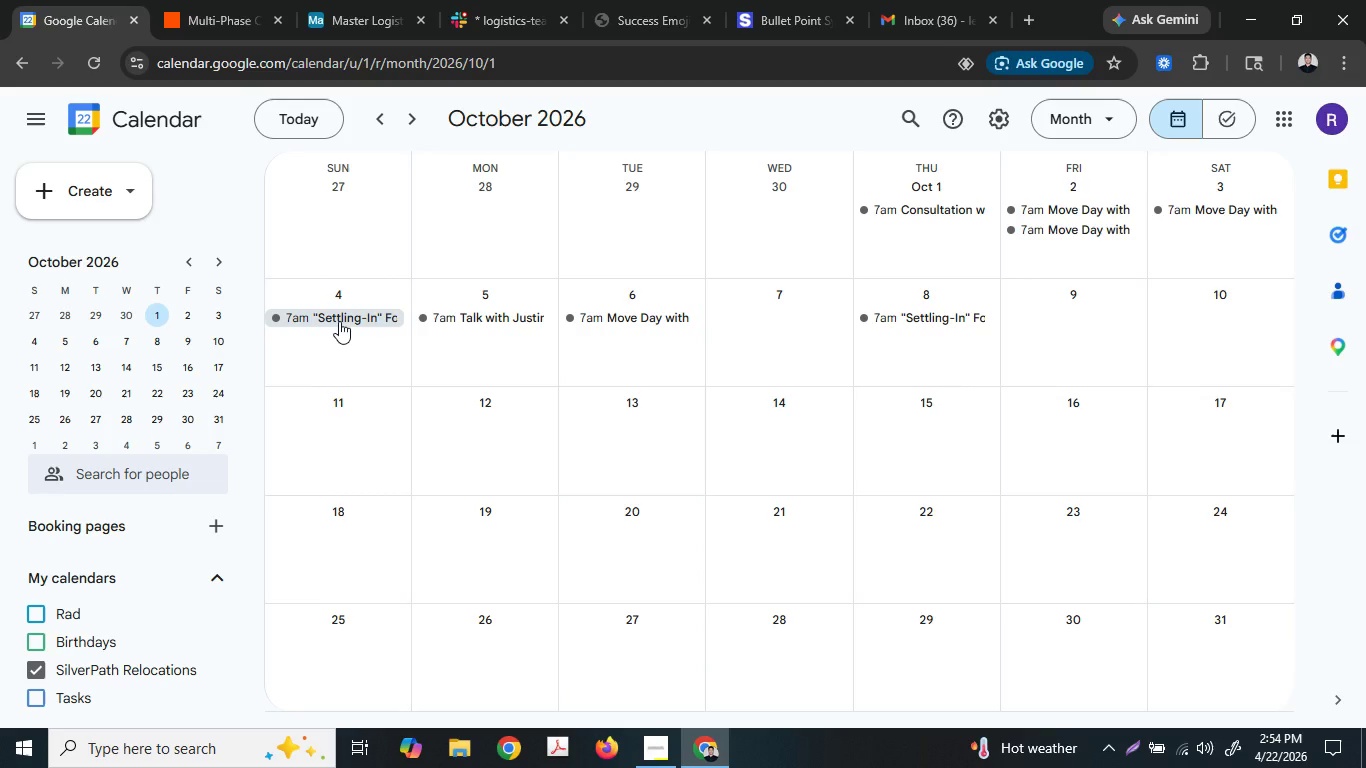 
left_click([283, 0])
 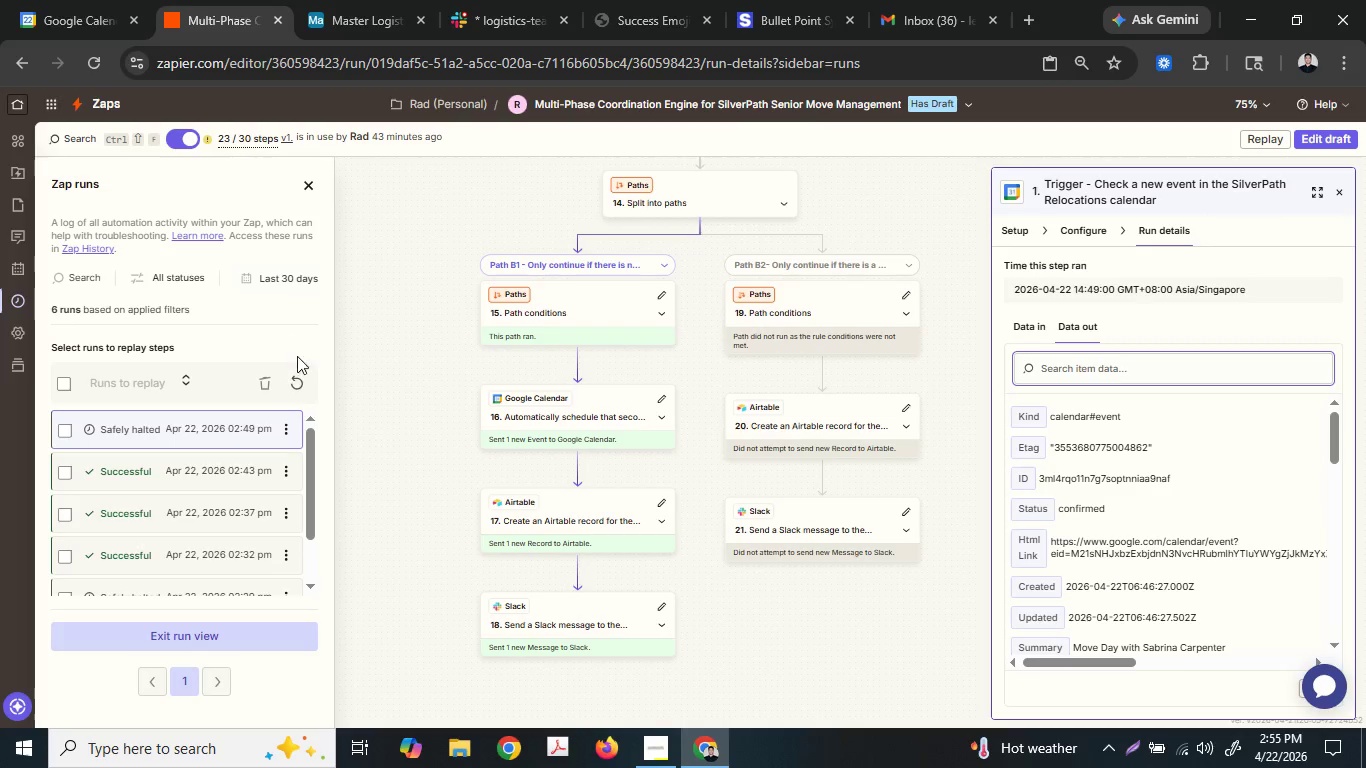 
left_click([303, 384])
 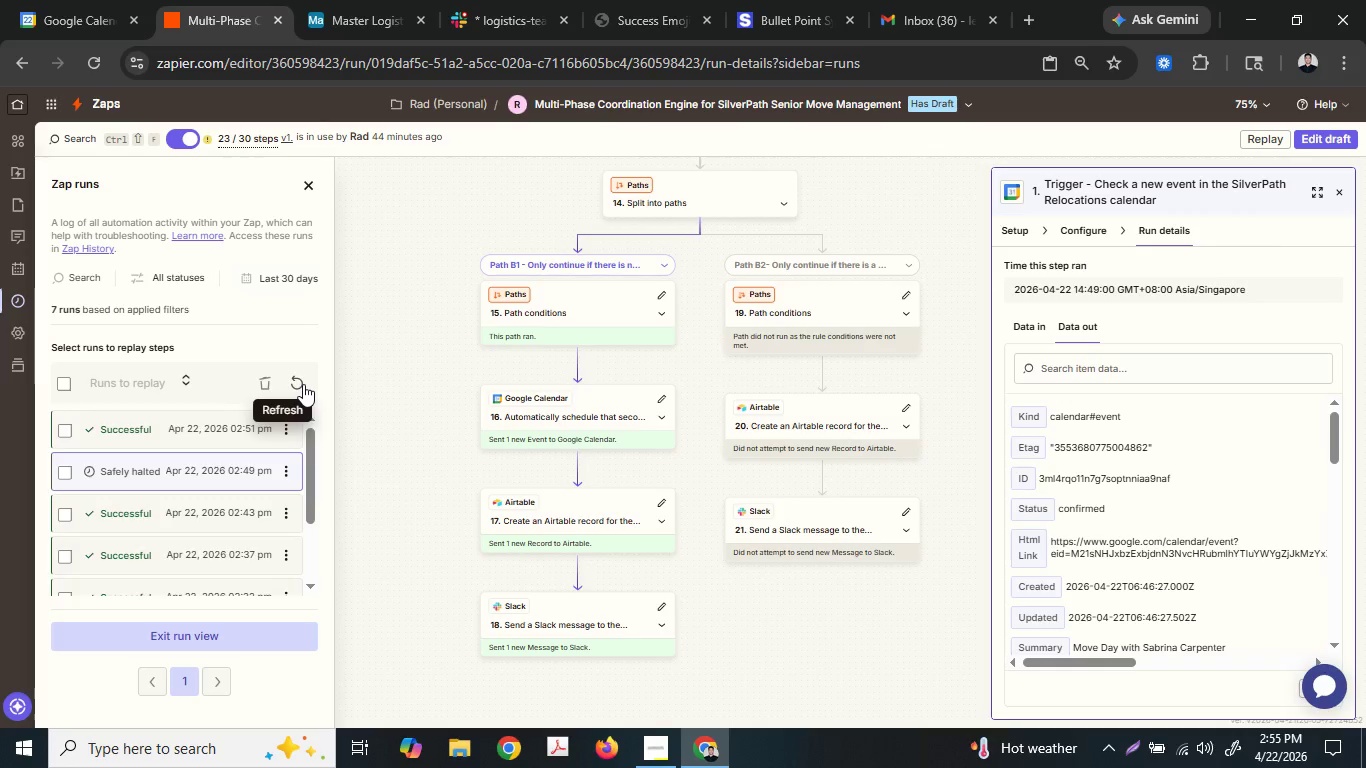 
wait(24.11)
 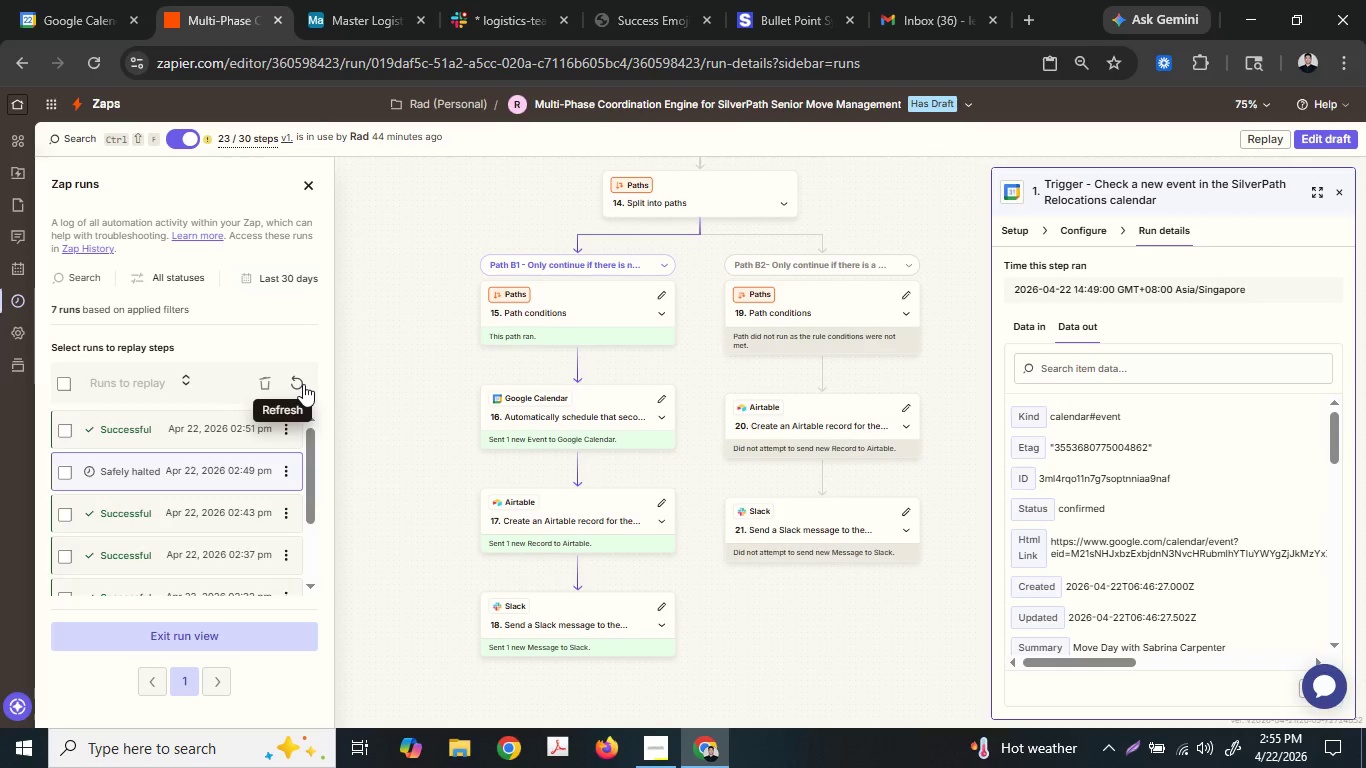 
left_click([206, 440])
 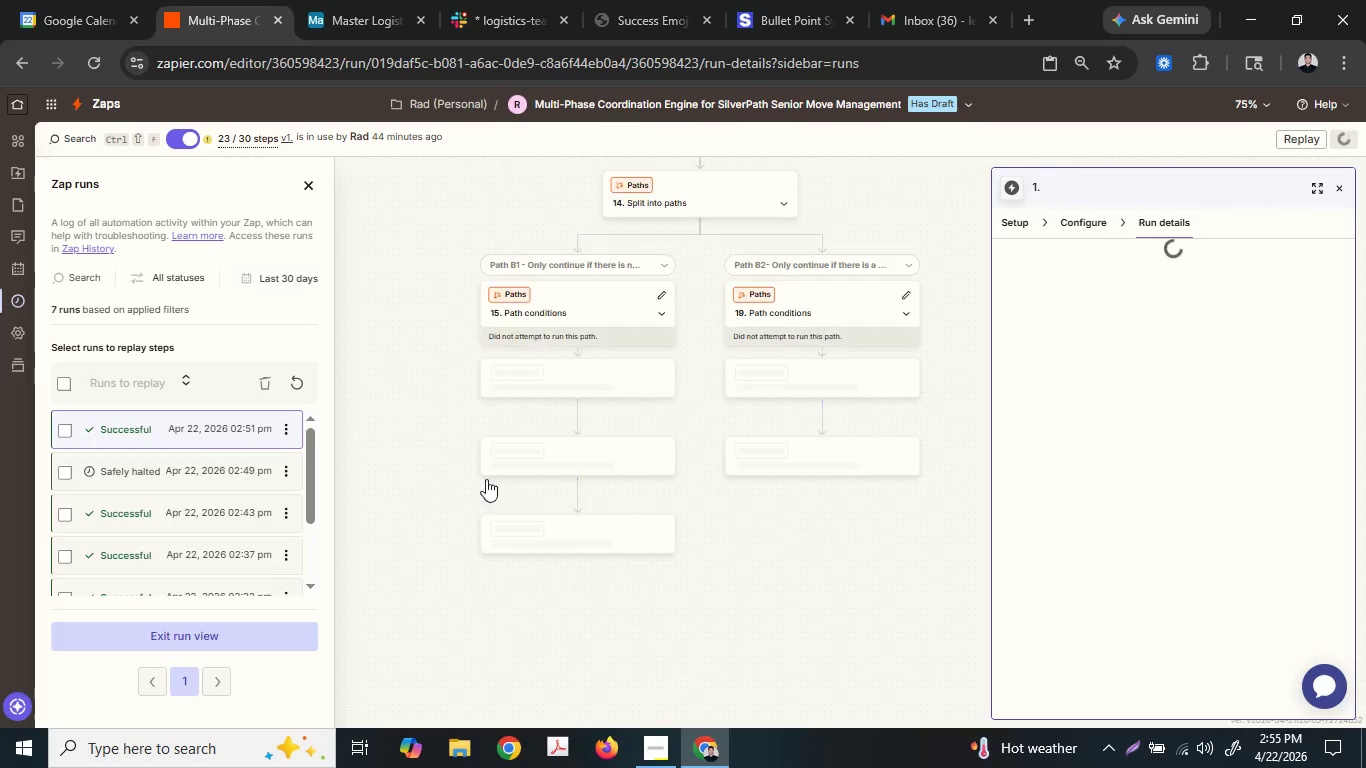 
scroll: coordinate [686, 442], scroll_direction: up, amount: 19.0
 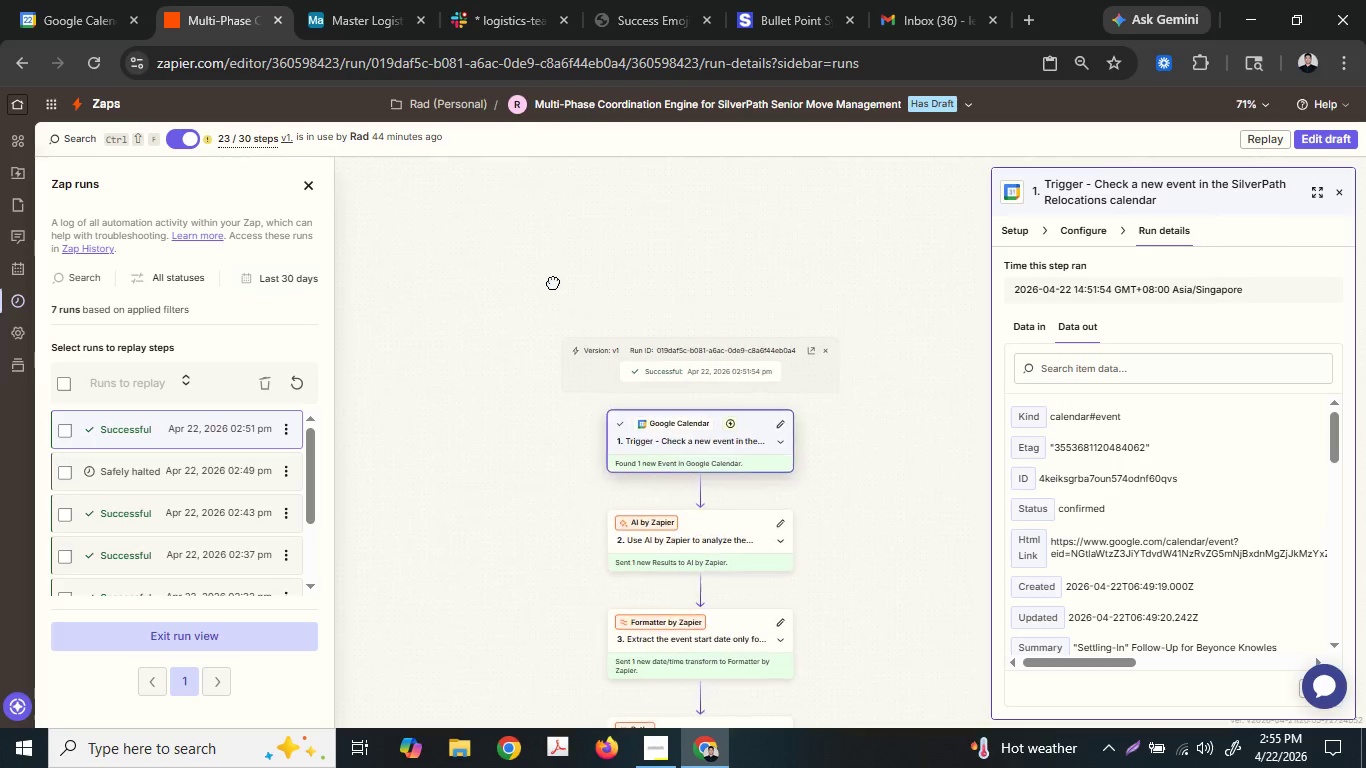 
scroll: coordinate [1200, 522], scroll_direction: down, amount: 5.0
 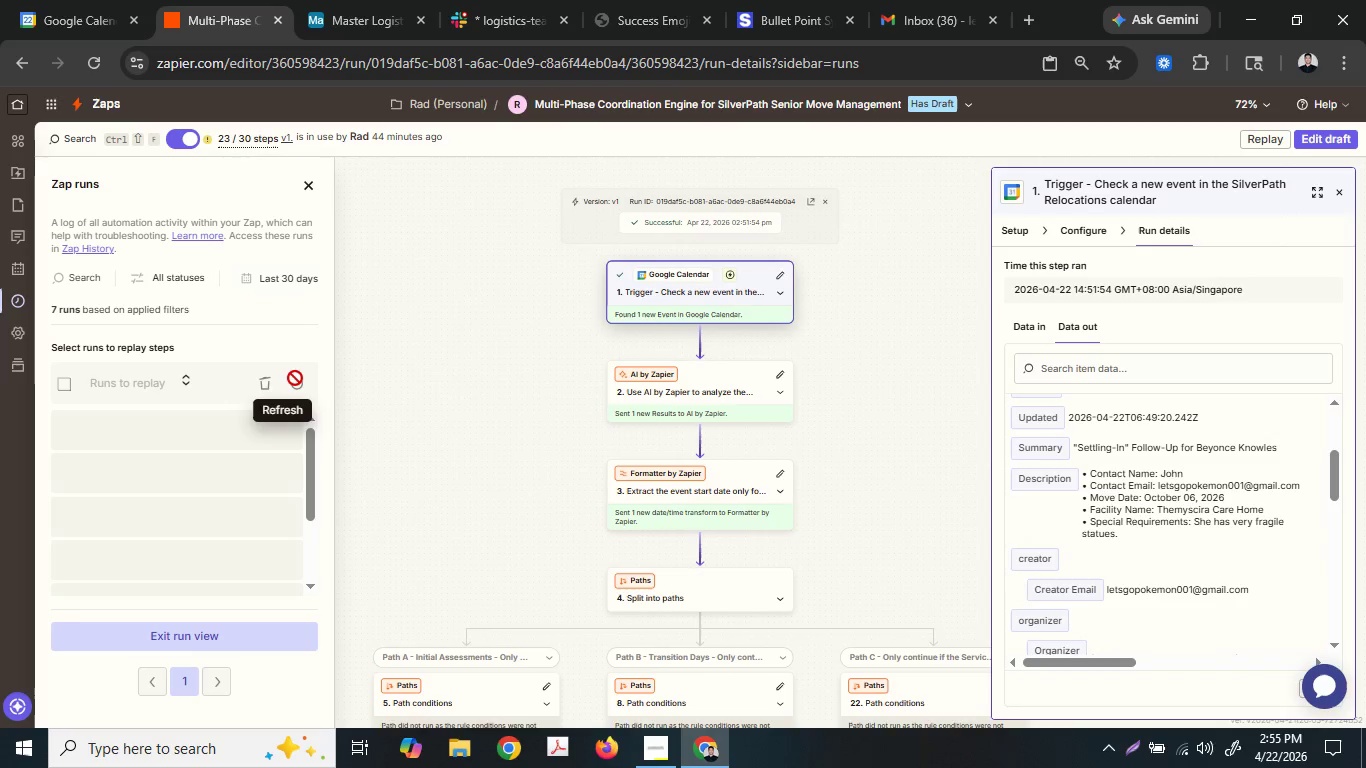 
left_click([295, 378])
 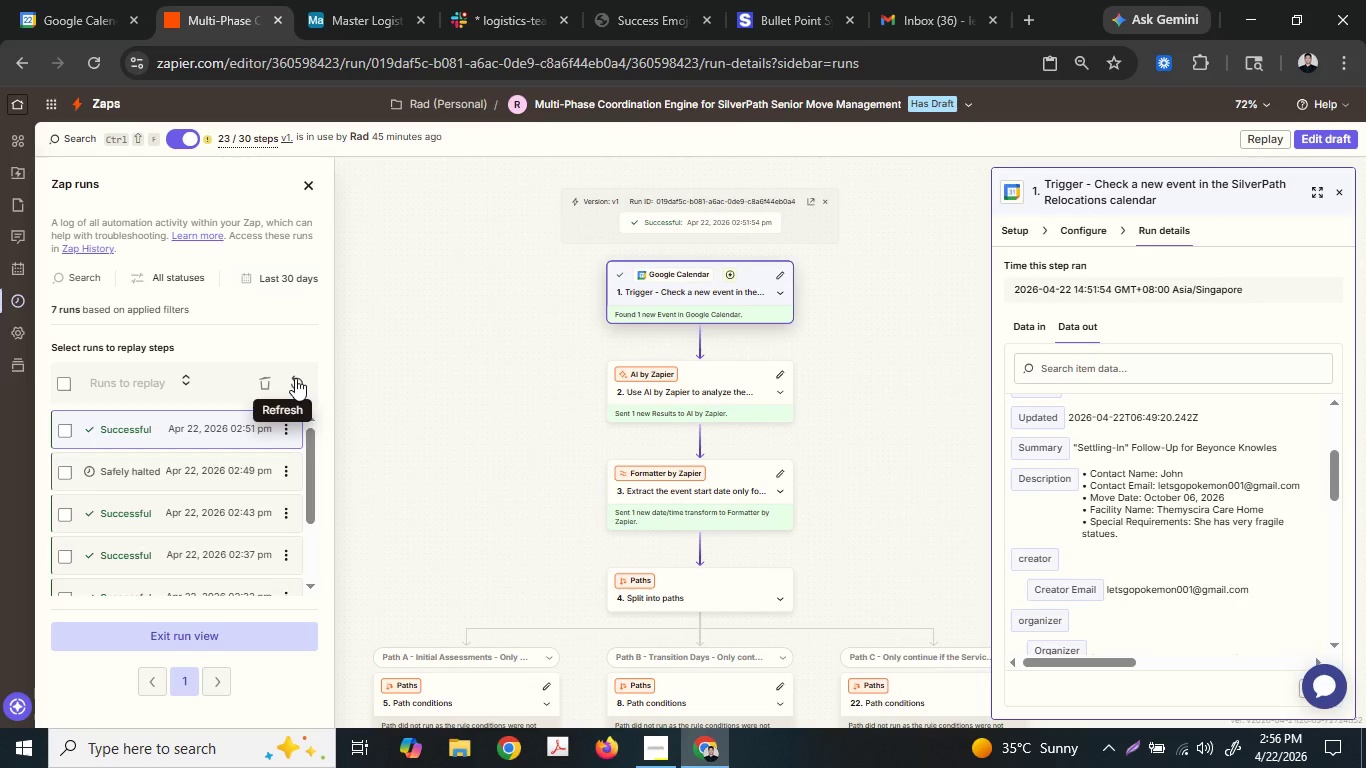 
wait(78.02)
 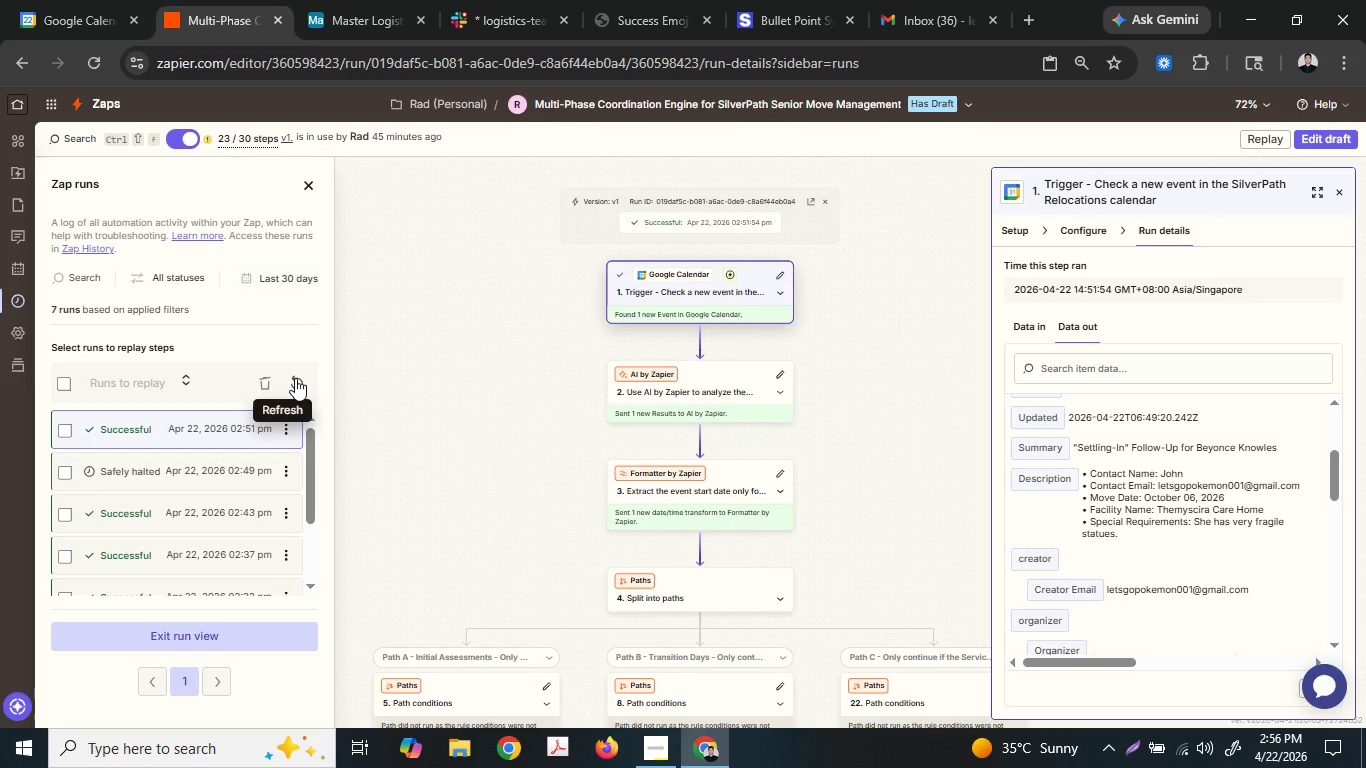 
left_click([309, 388])
 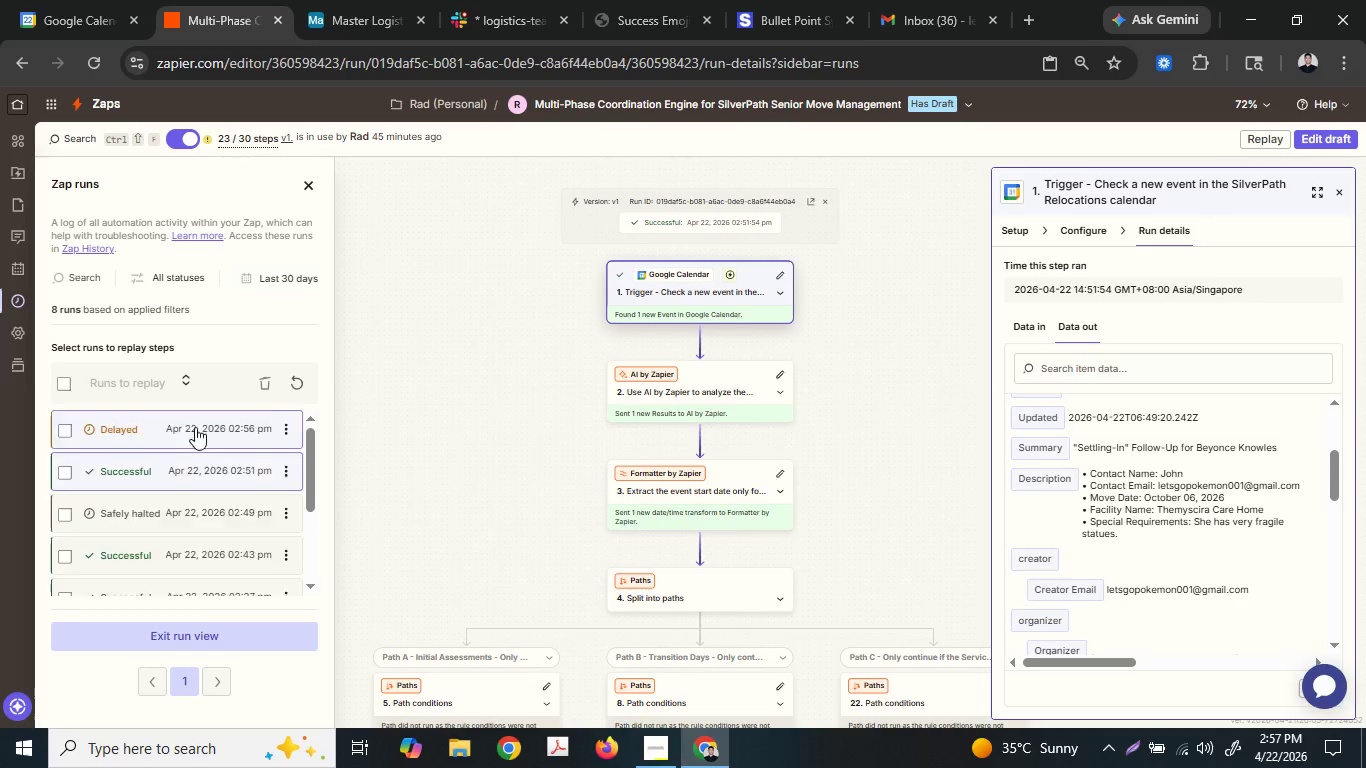 
left_click([199, 419])
 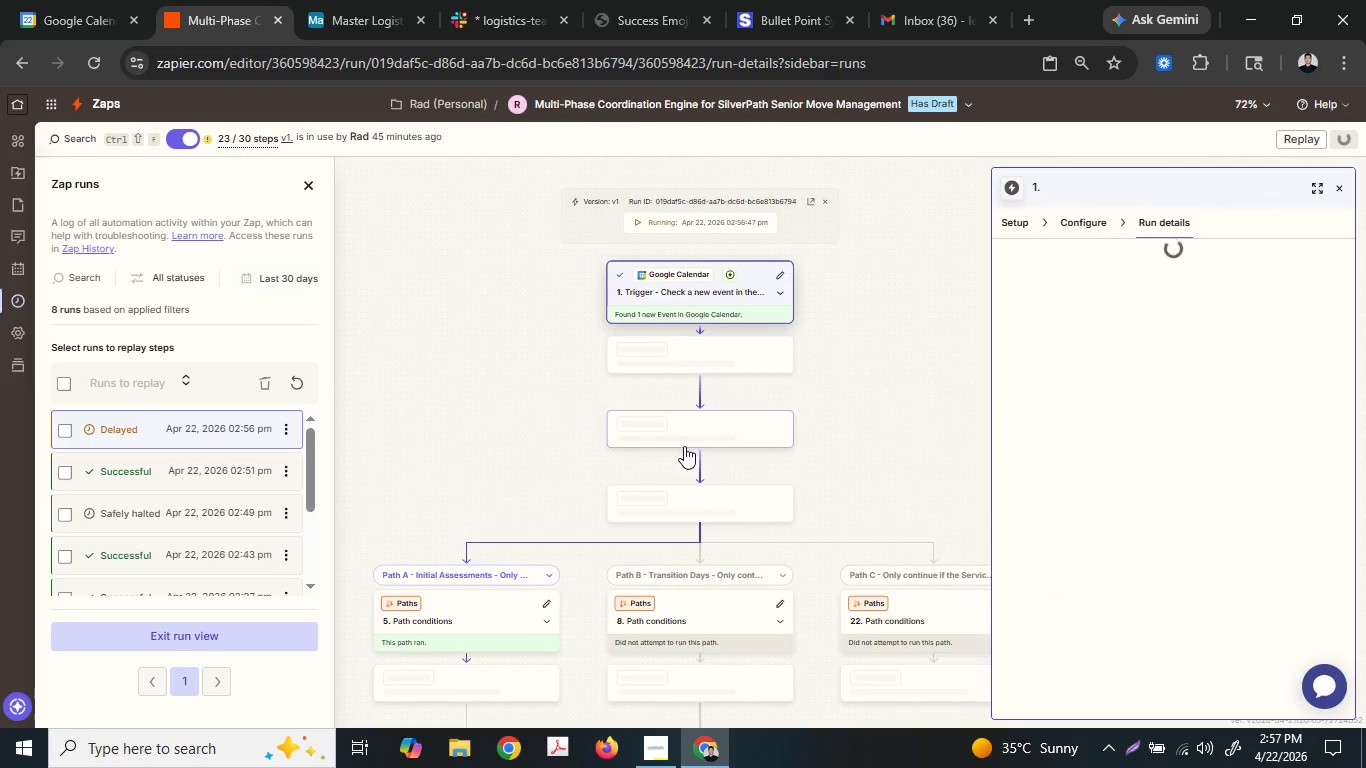 
scroll: coordinate [705, 505], scroll_direction: down, amount: 6.0
 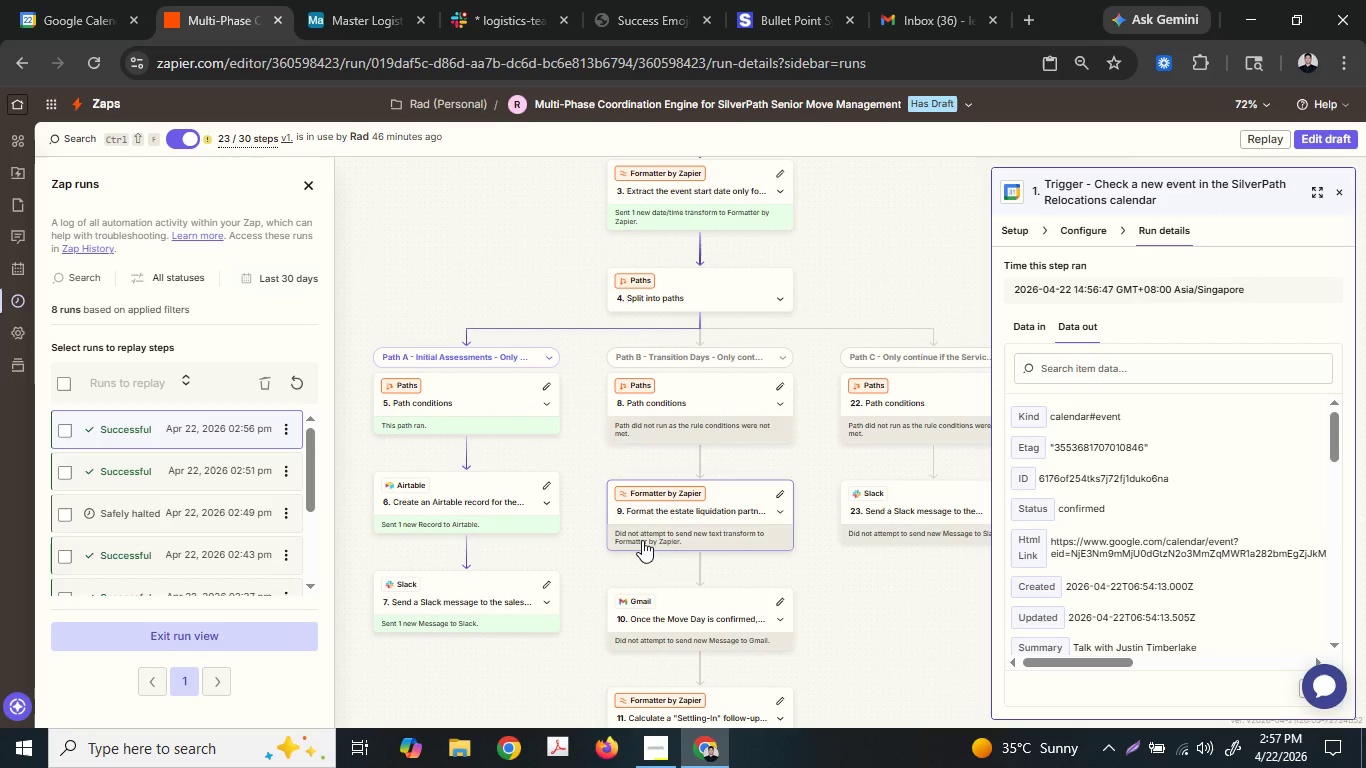 
scroll: coordinate [607, 326], scroll_direction: up, amount: 6.0
 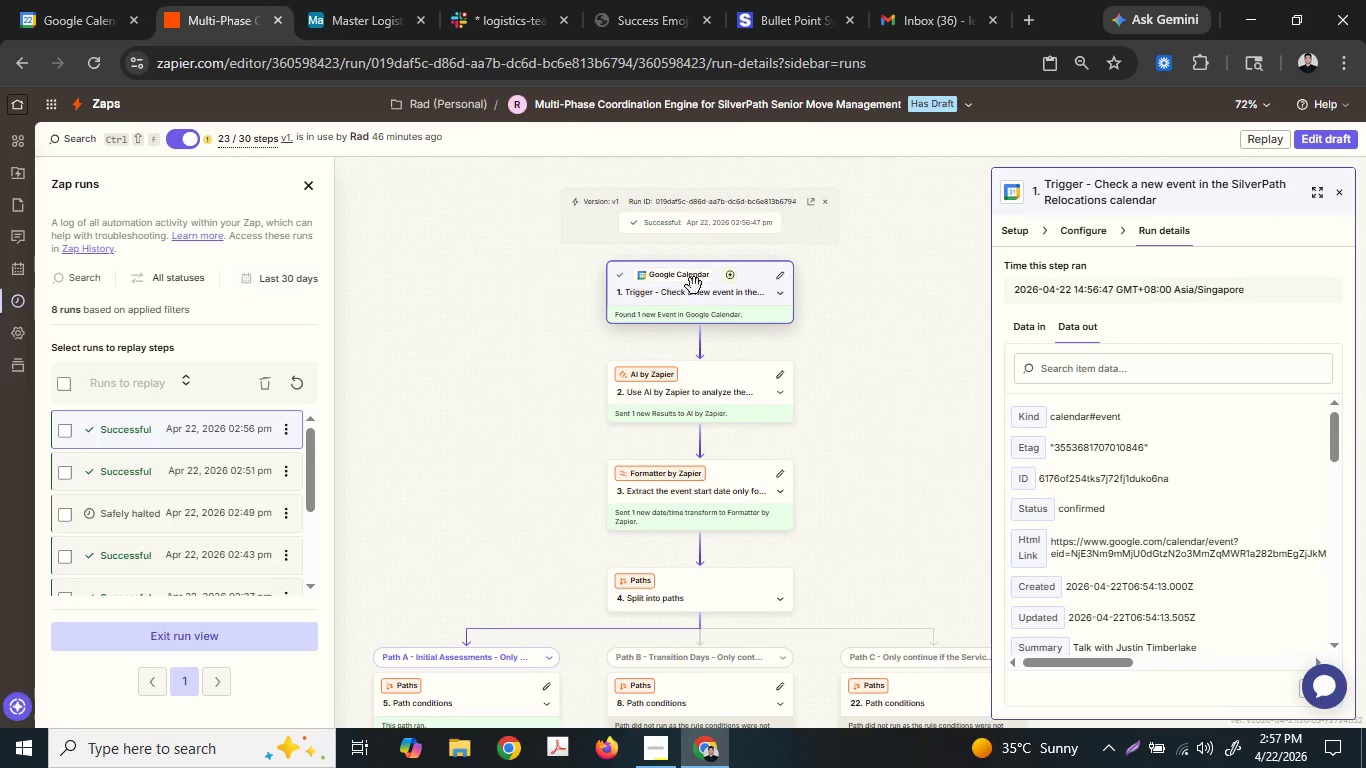 
left_click([697, 297])
 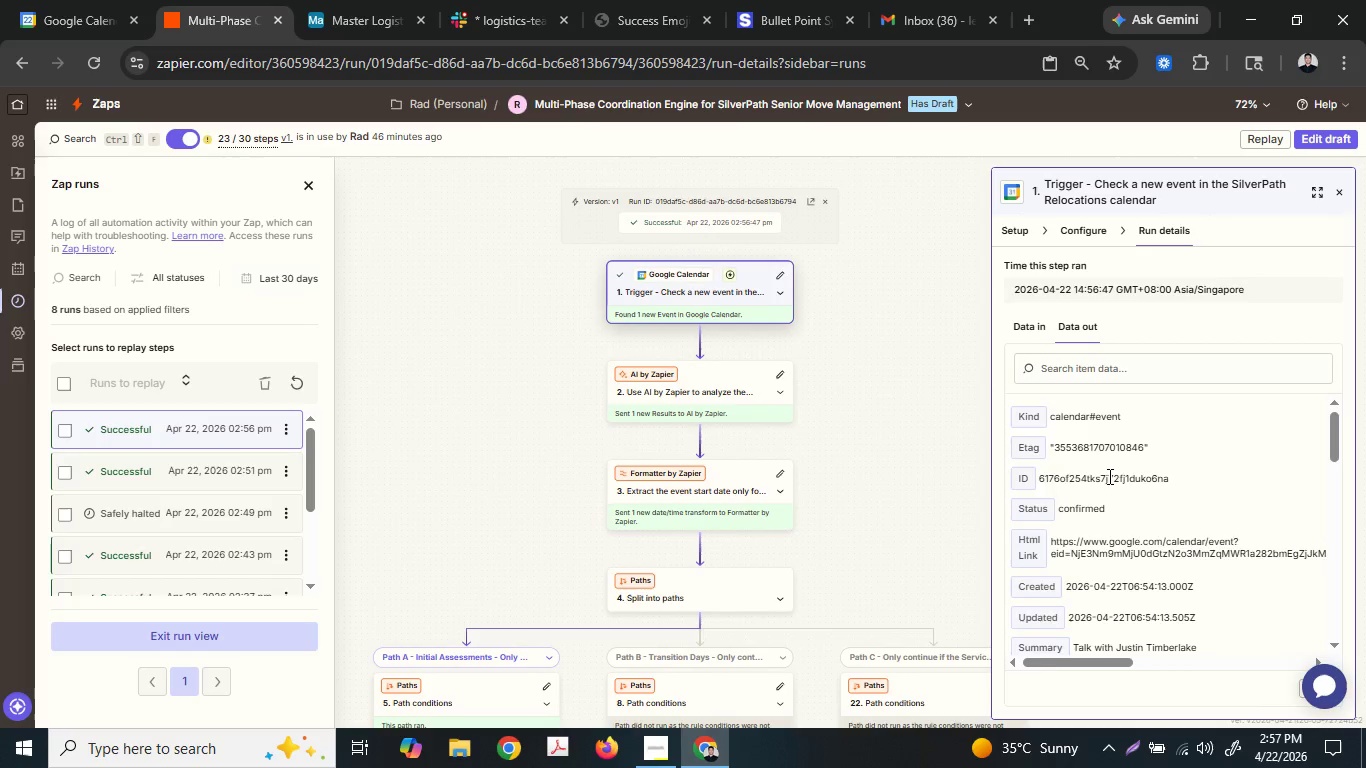 
scroll: coordinate [1108, 476], scroll_direction: down, amount: 1.0
 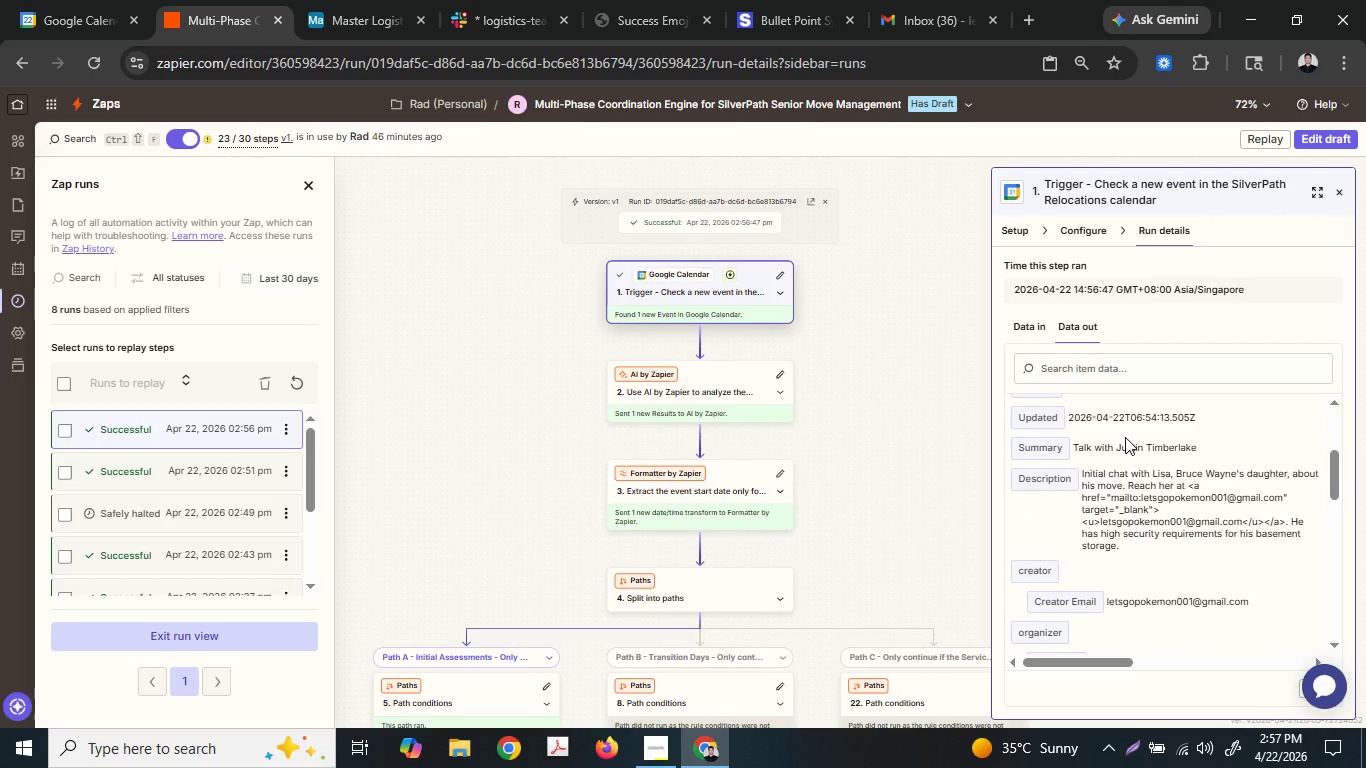 
mouse_move([1057, 480])
 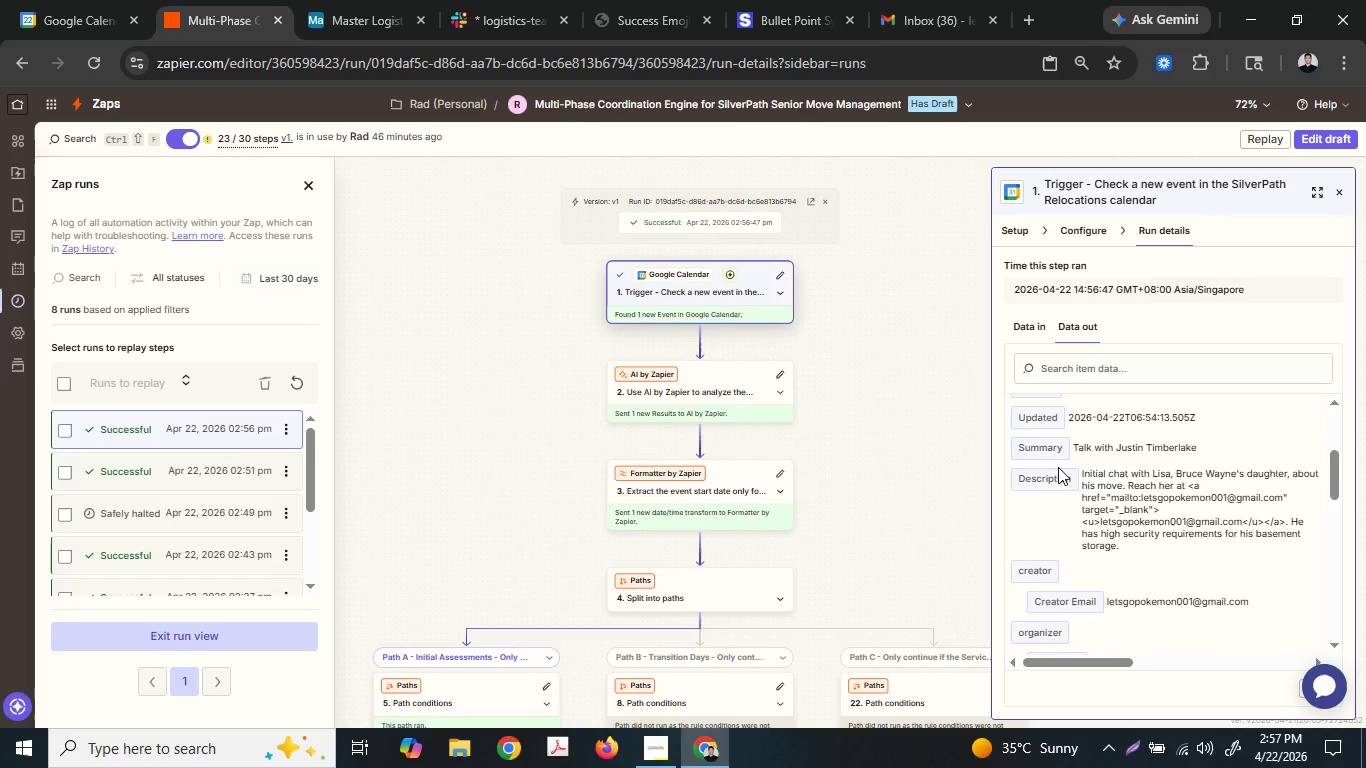 
mouse_move([1062, 459])
 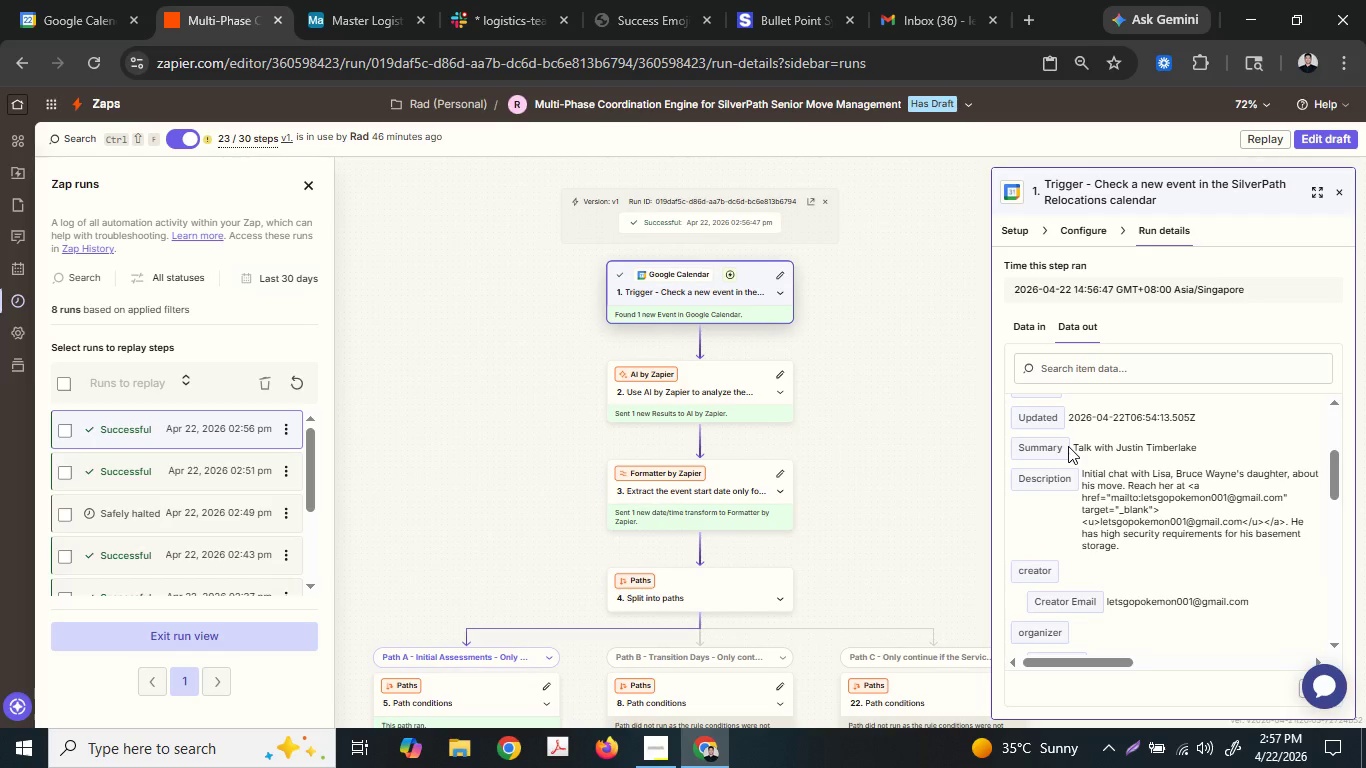 
scroll: coordinate [722, 478], scroll_direction: down, amount: 6.0
 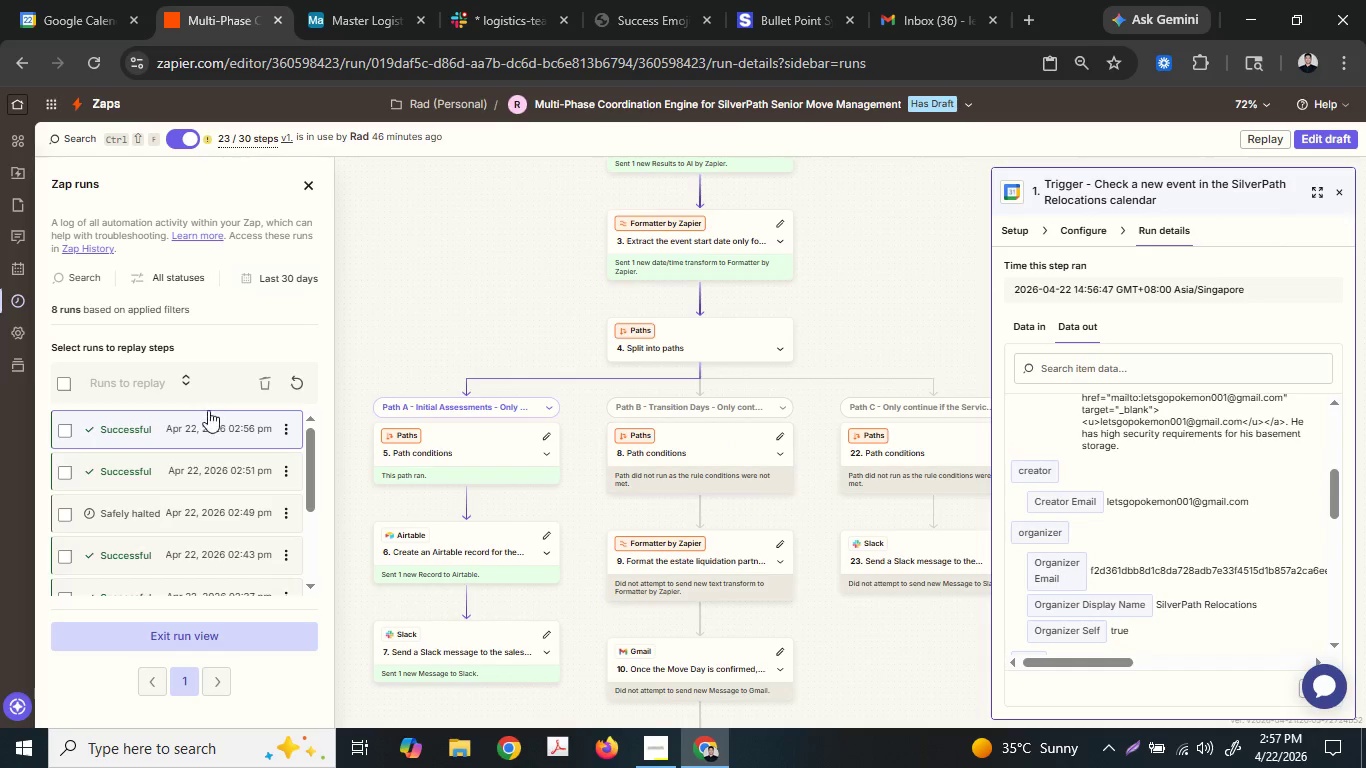 
left_click([137, 0])
 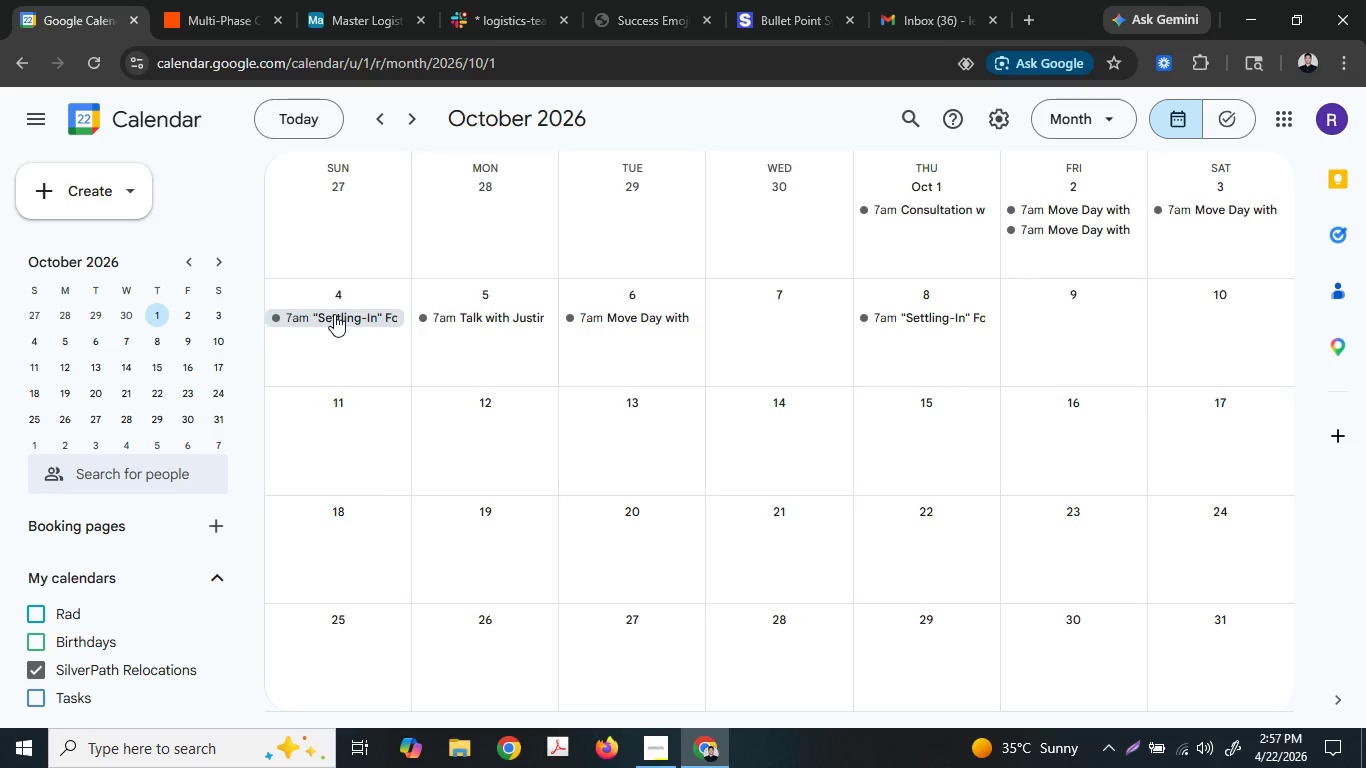 
wait(10.03)
 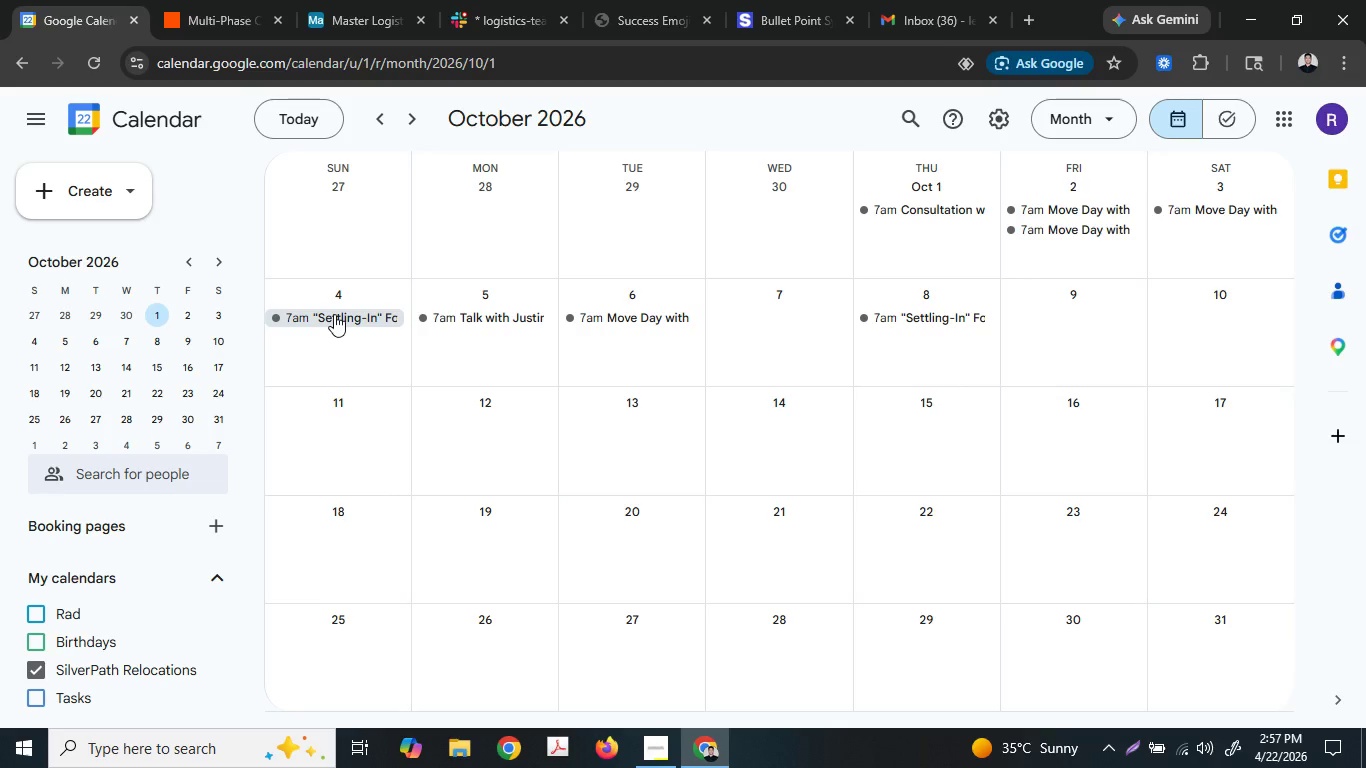 
left_click([647, 317])
 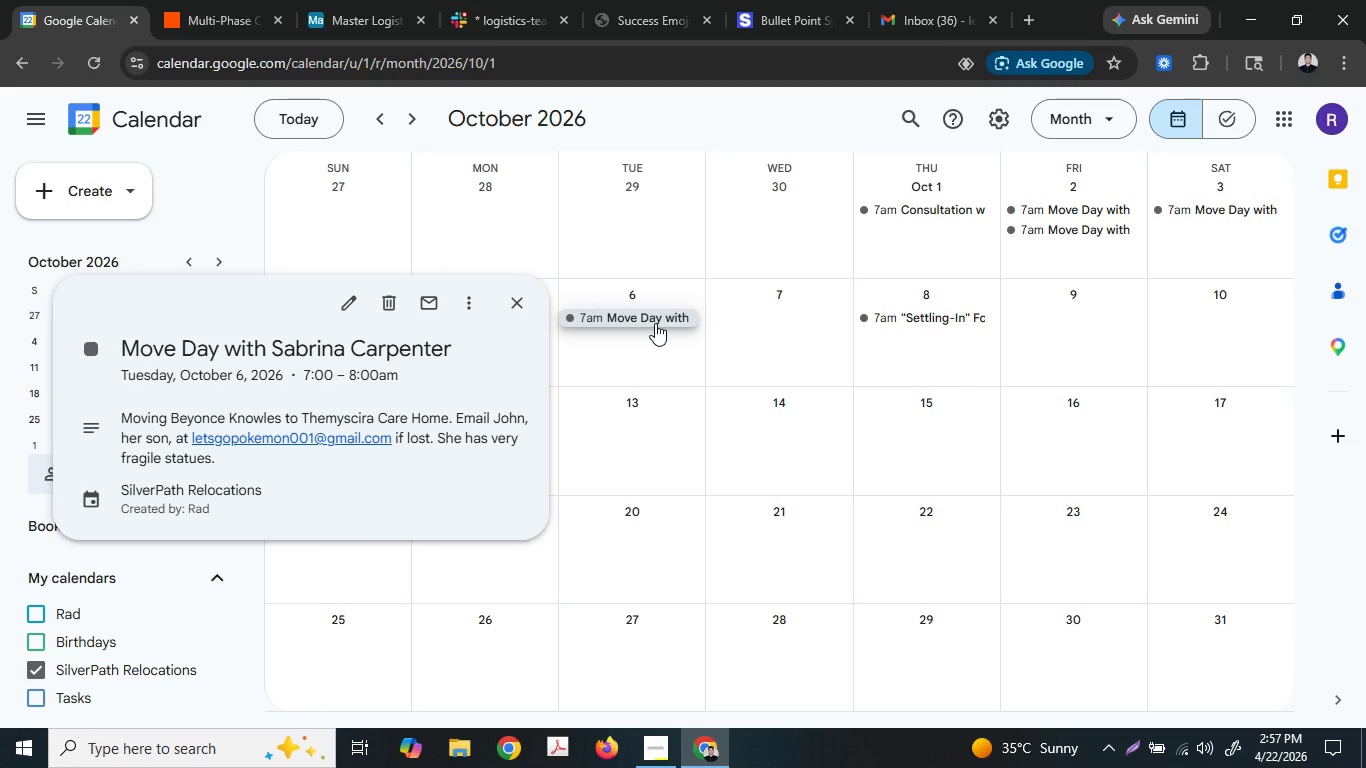 
wait(22.56)
 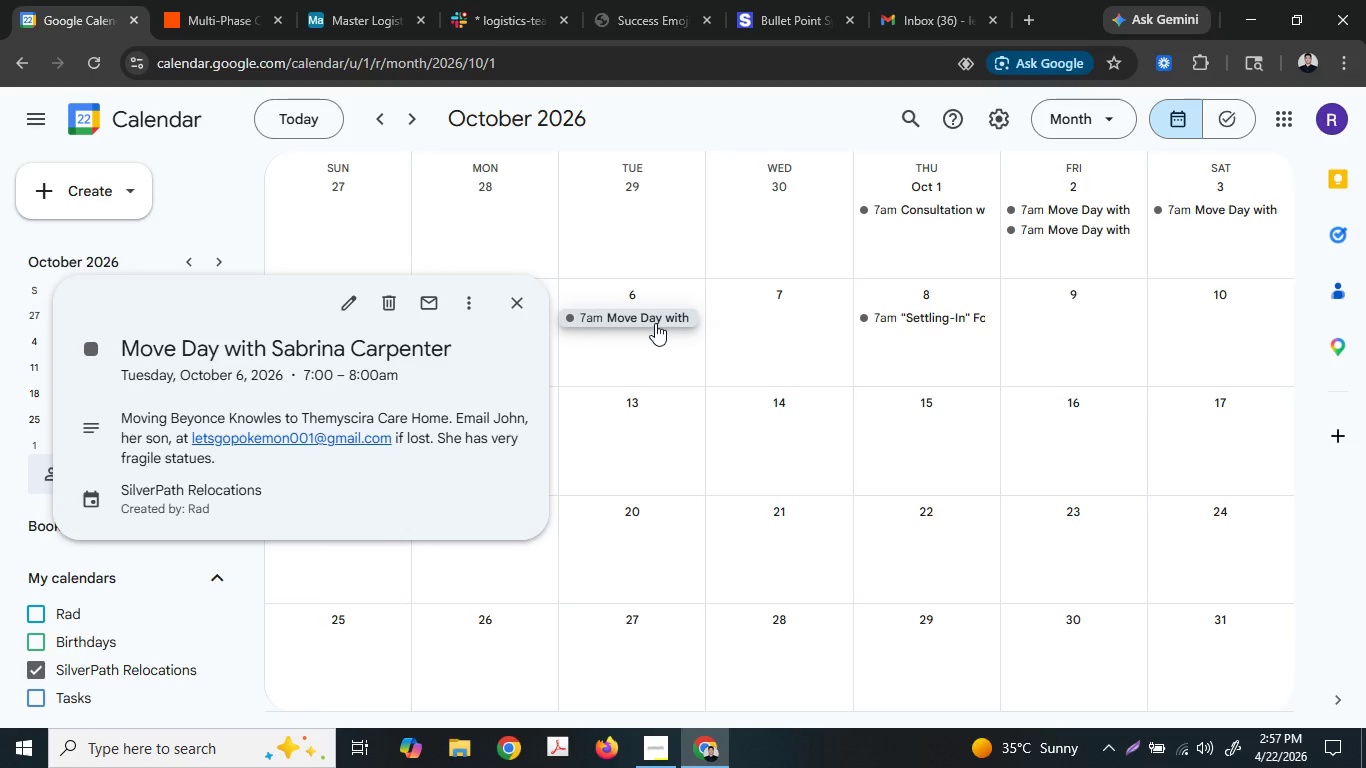 
left_click([773, 317])
 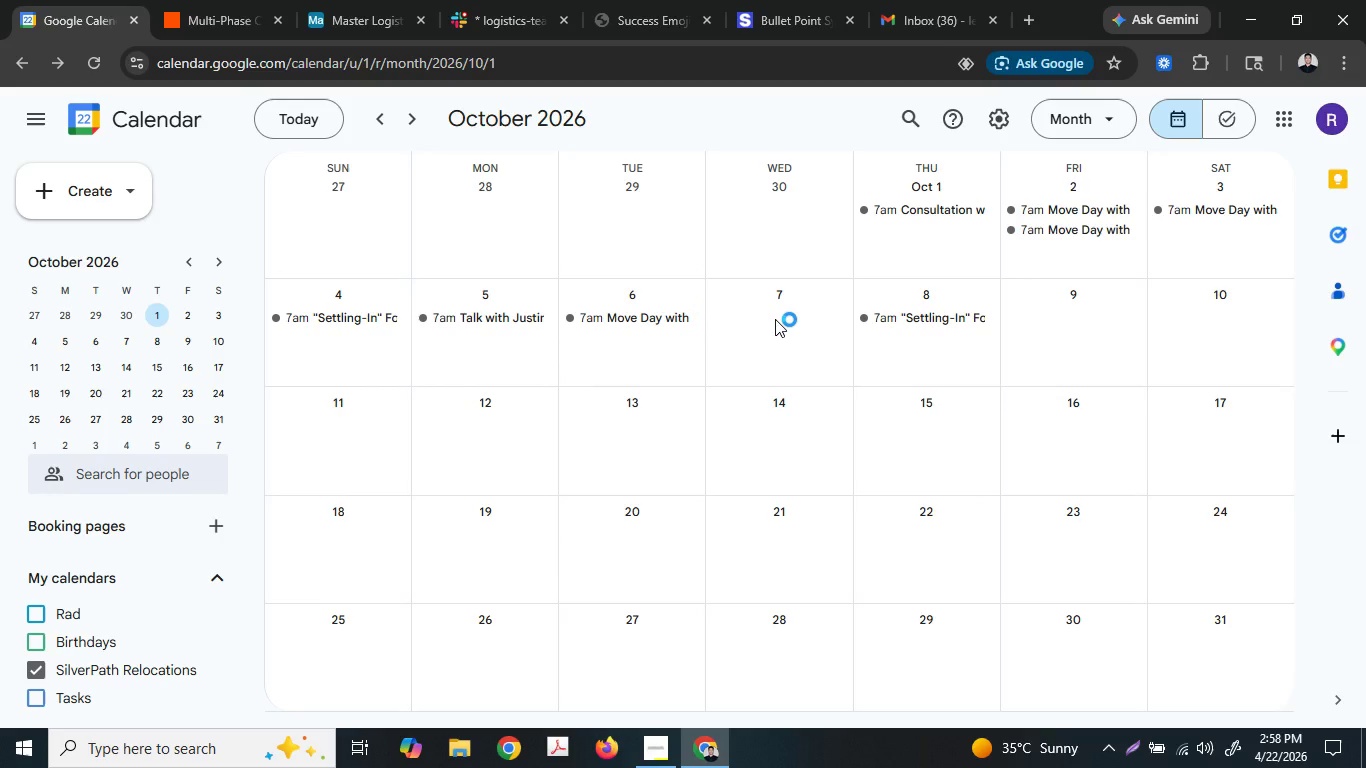 
double_click([775, 319])
 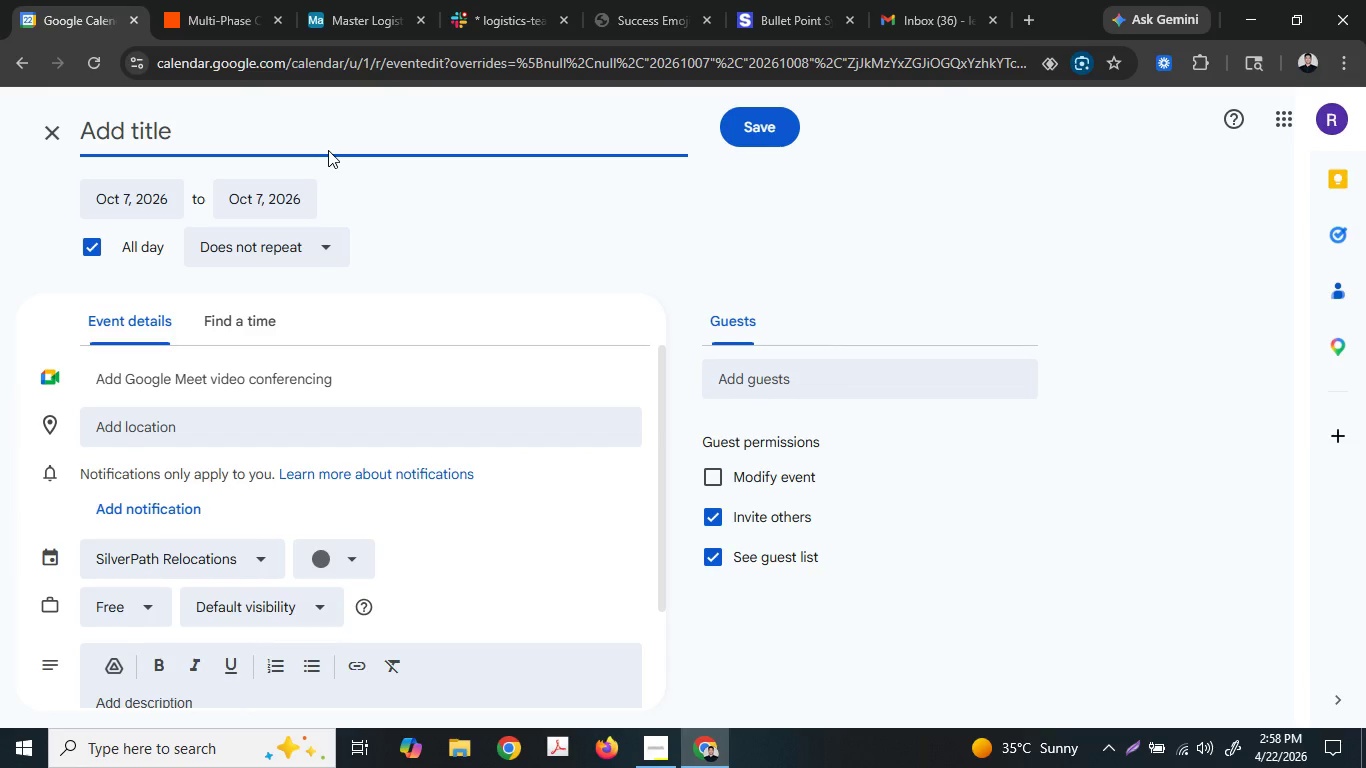 
wait(7.91)
 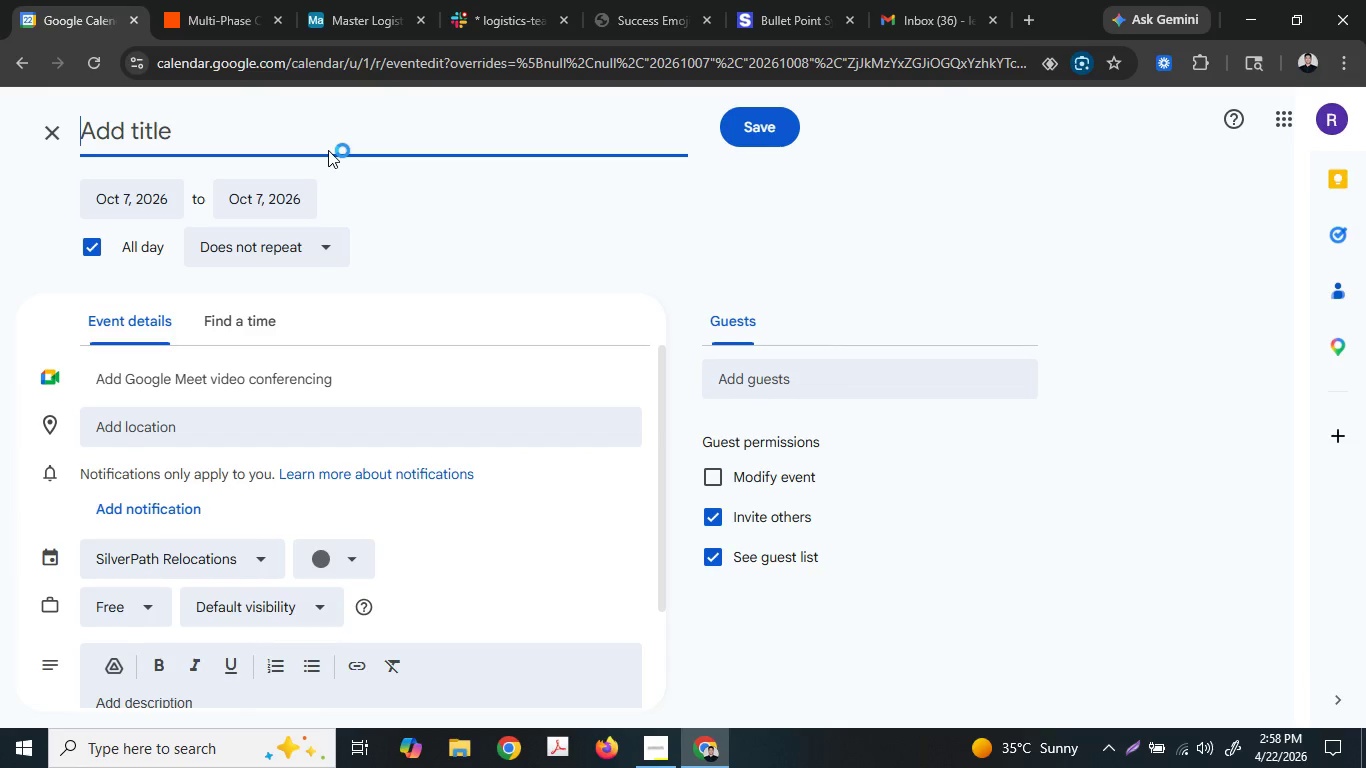 
type(Talk)
 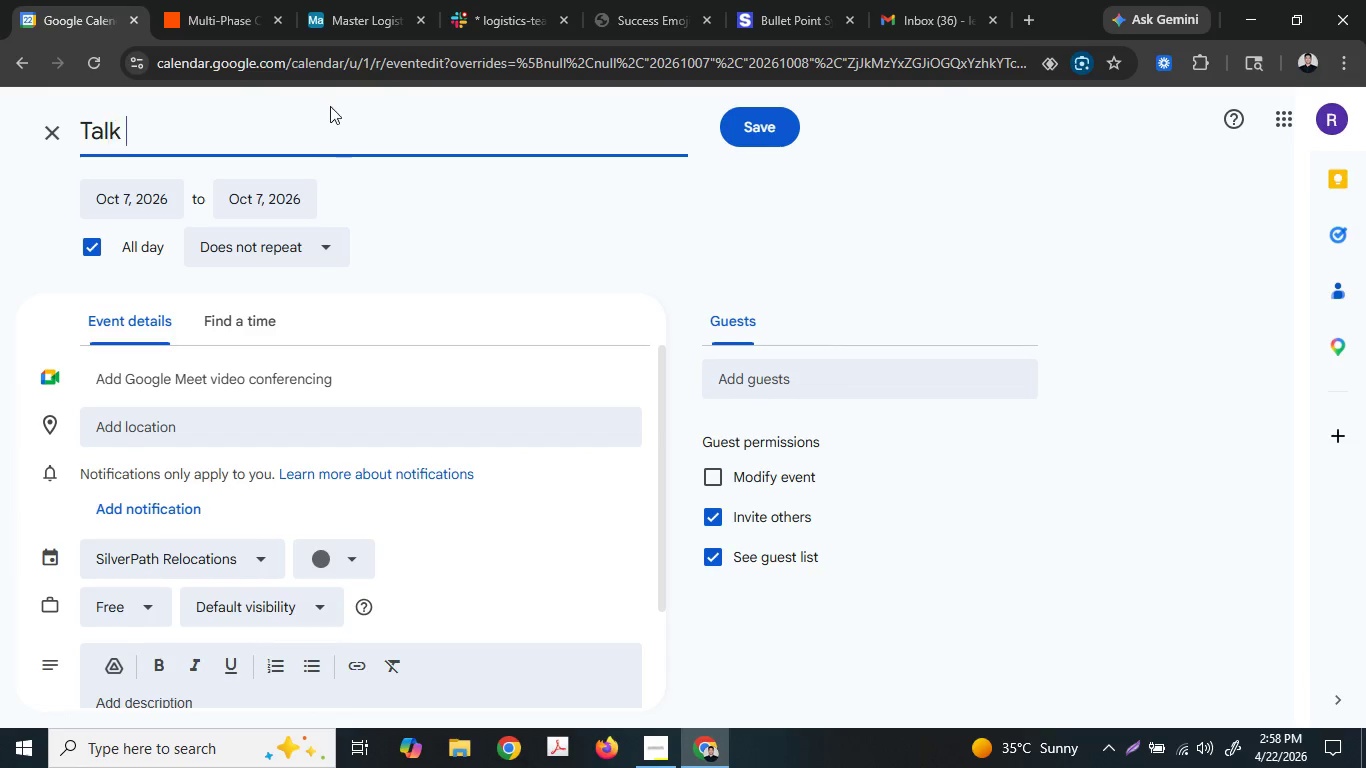 
type( with Madonna)
 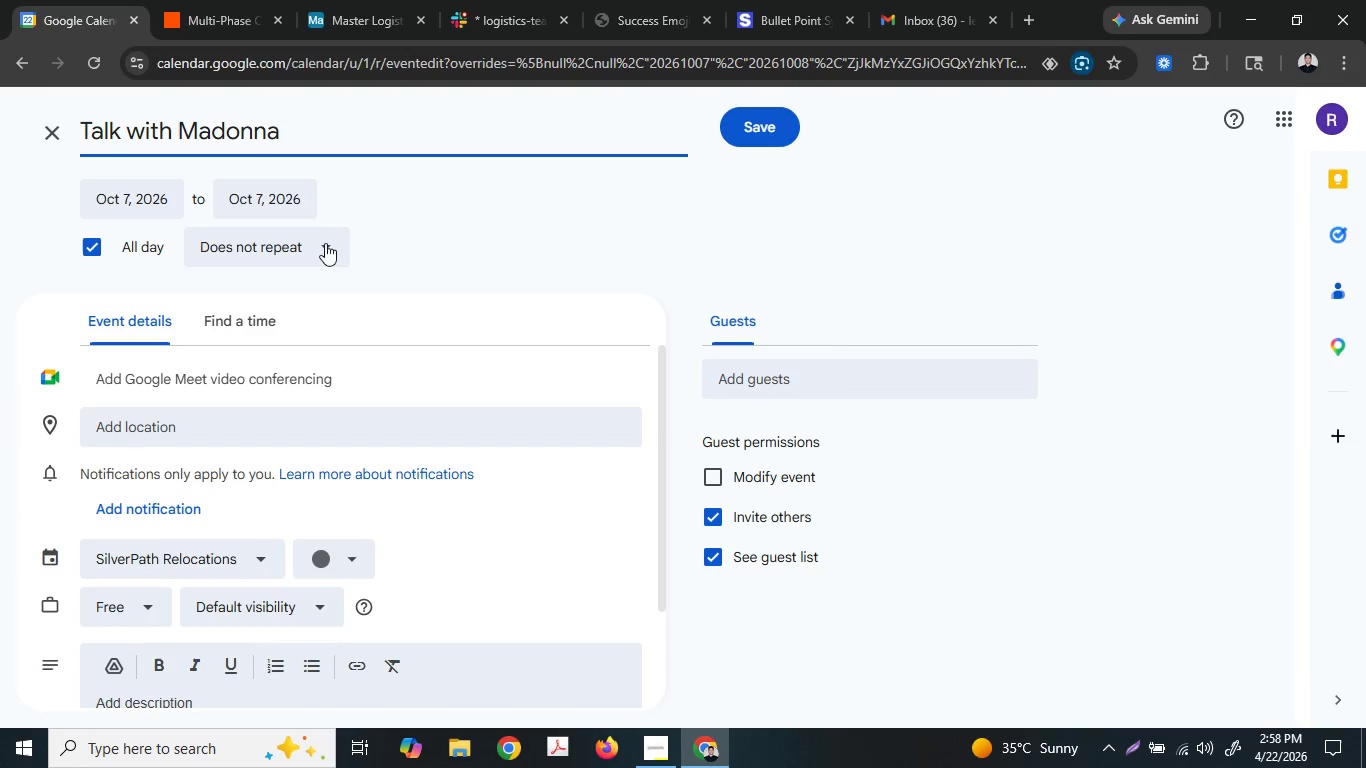 
scroll: coordinate [333, 471], scroll_direction: down, amount: 7.0
 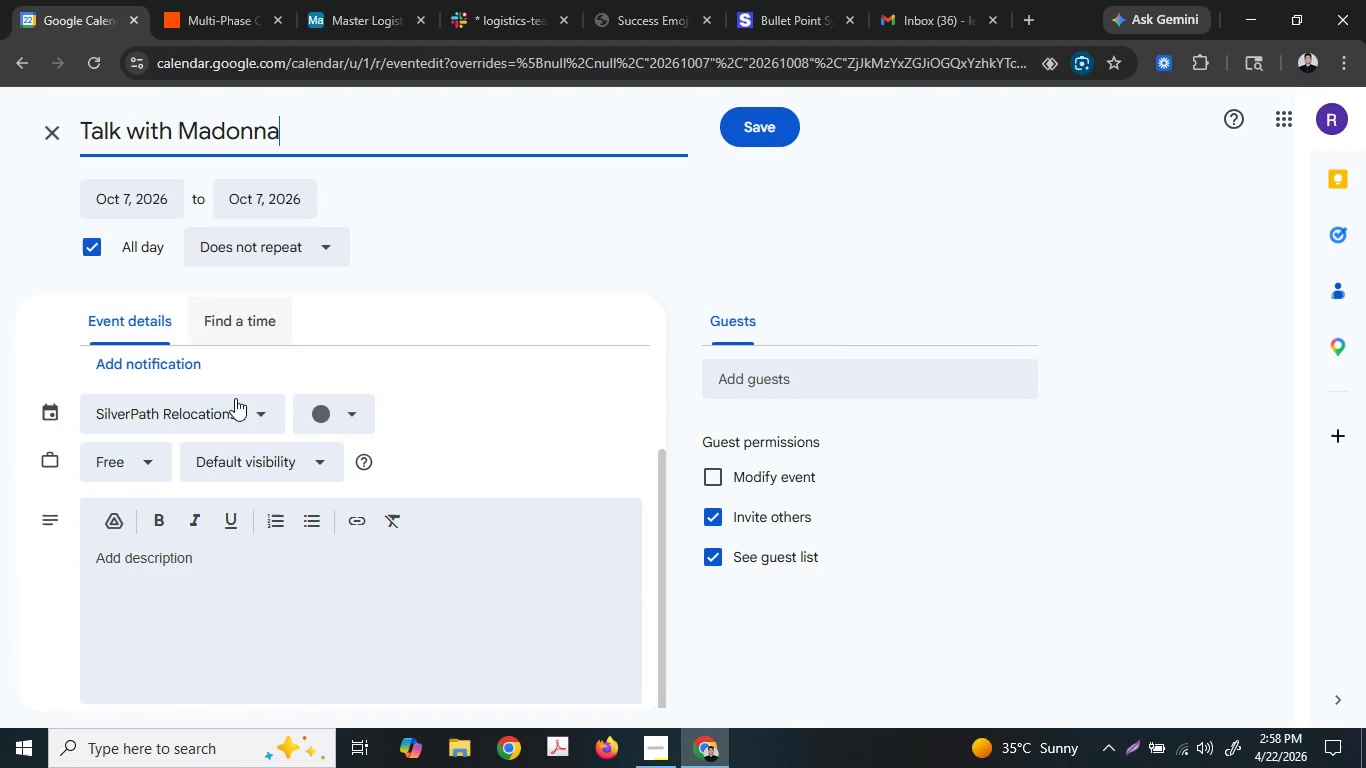 
scroll: coordinate [290, 451], scroll_direction: up, amount: 7.0
 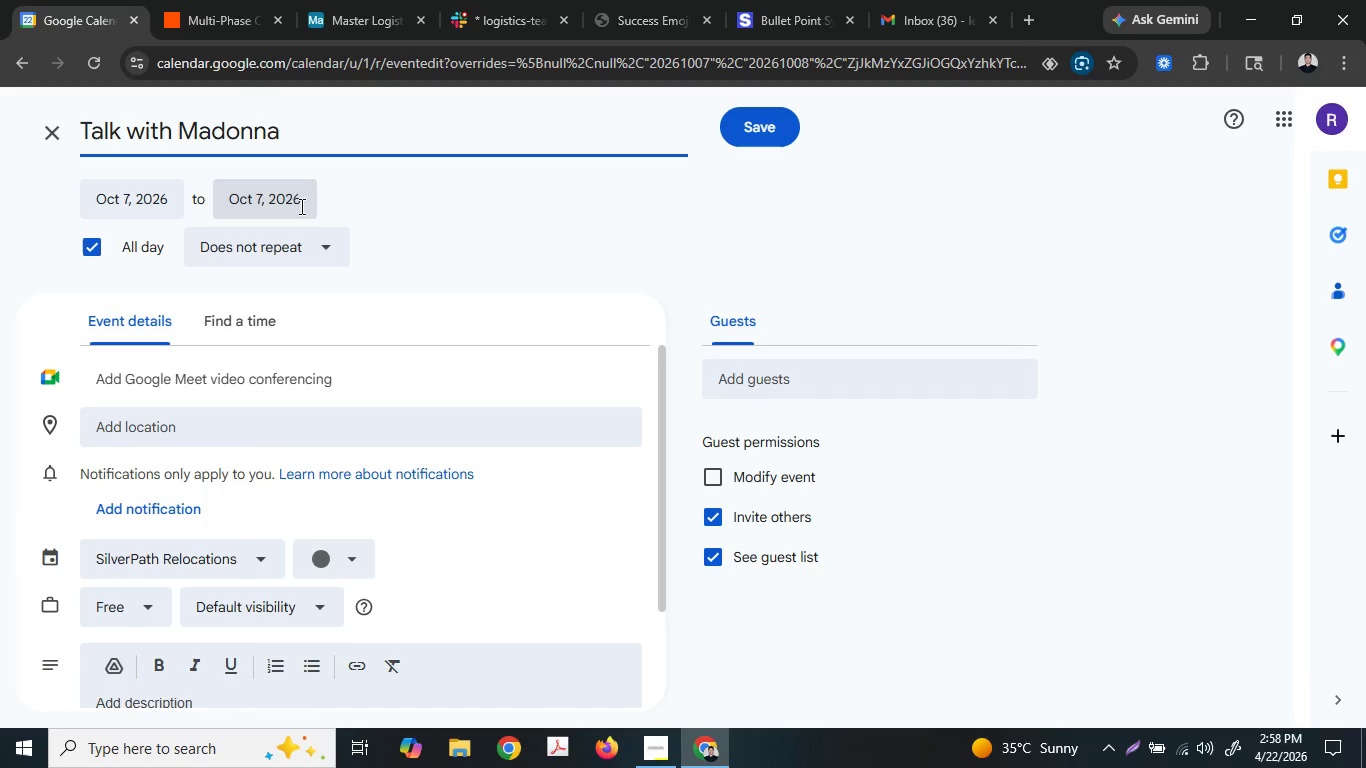 
left_click([439, 198])
 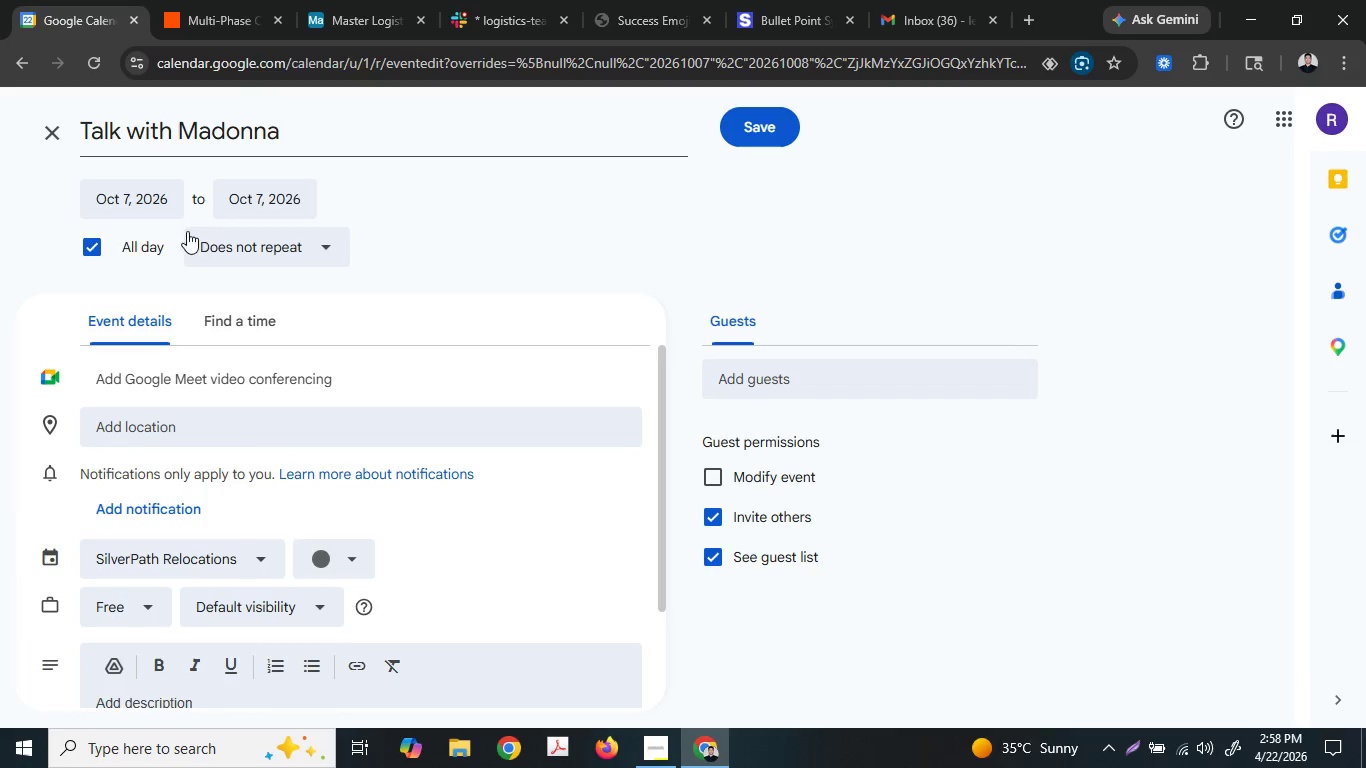 
left_click([106, 239])
 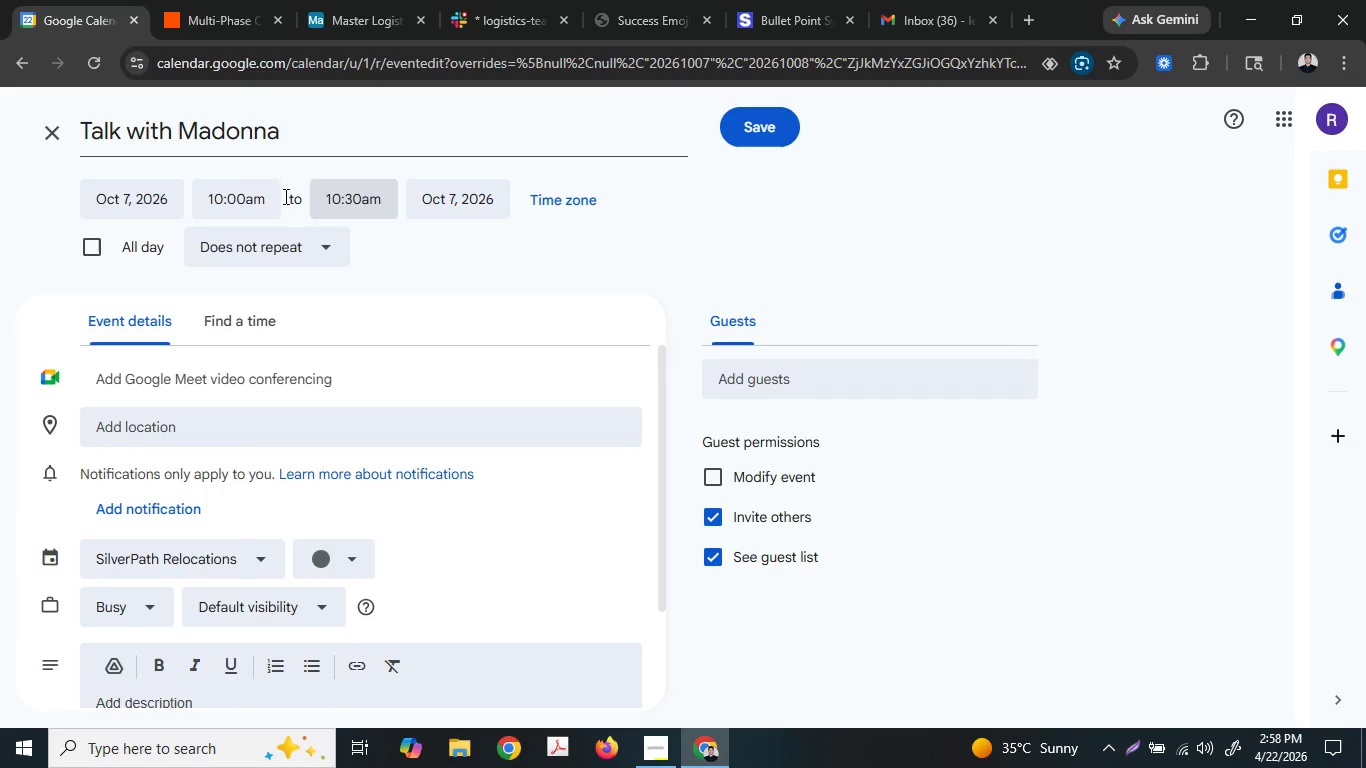 
left_click([235, 195])
 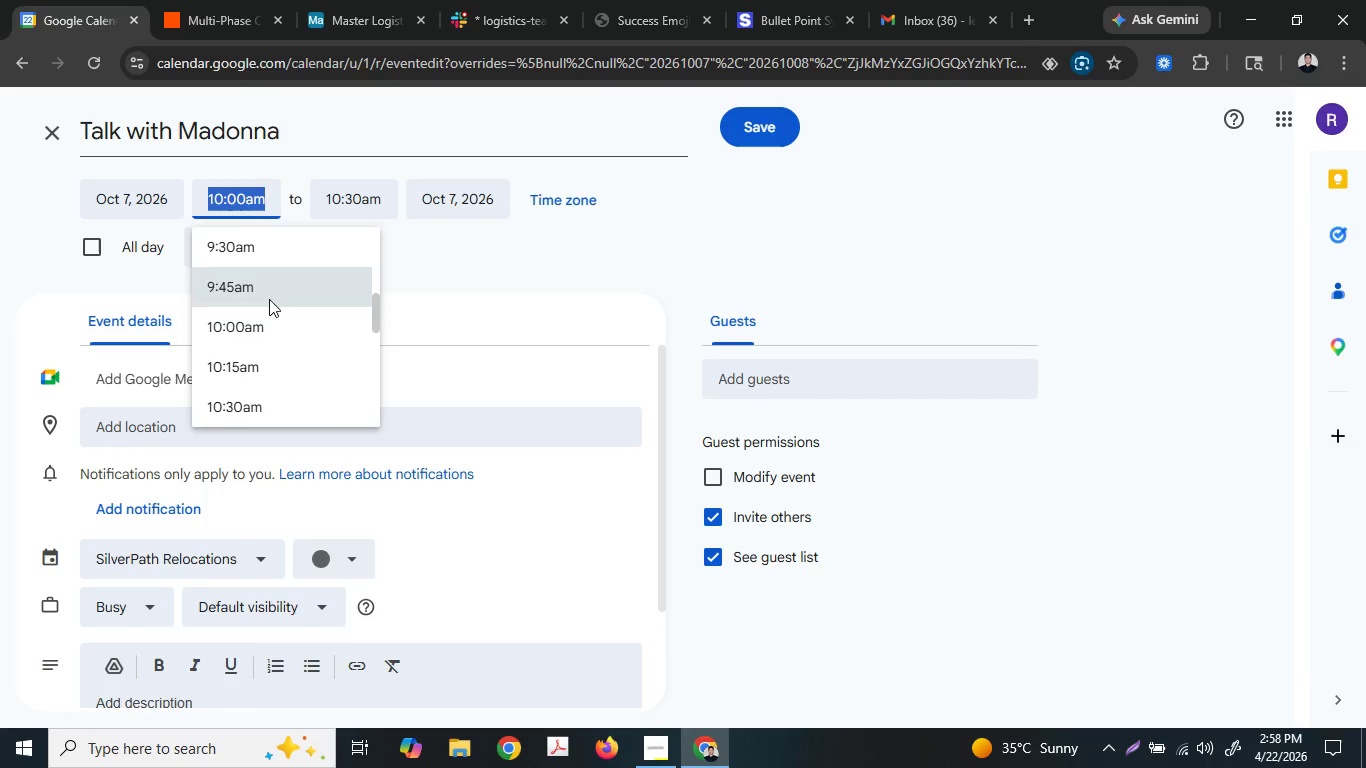 
left_click([261, 323])
 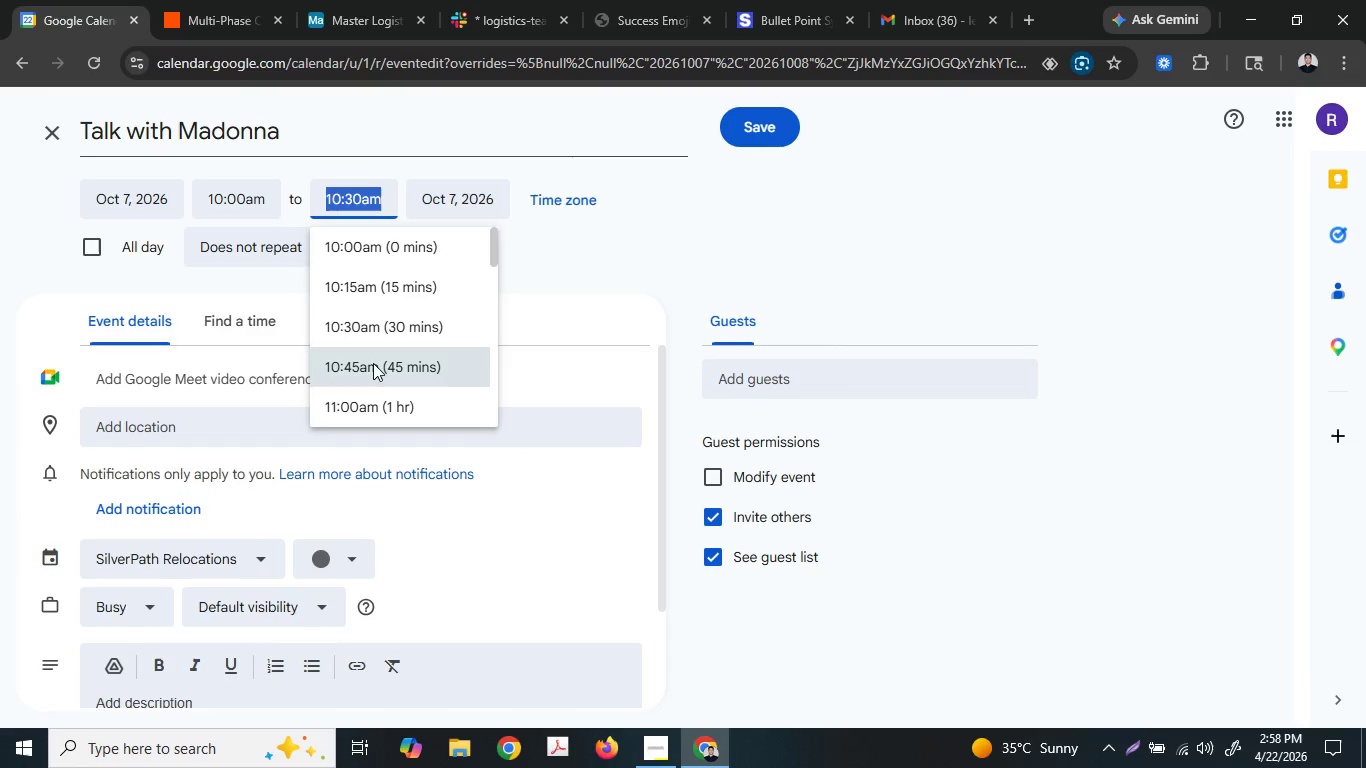 
left_click([375, 409])
 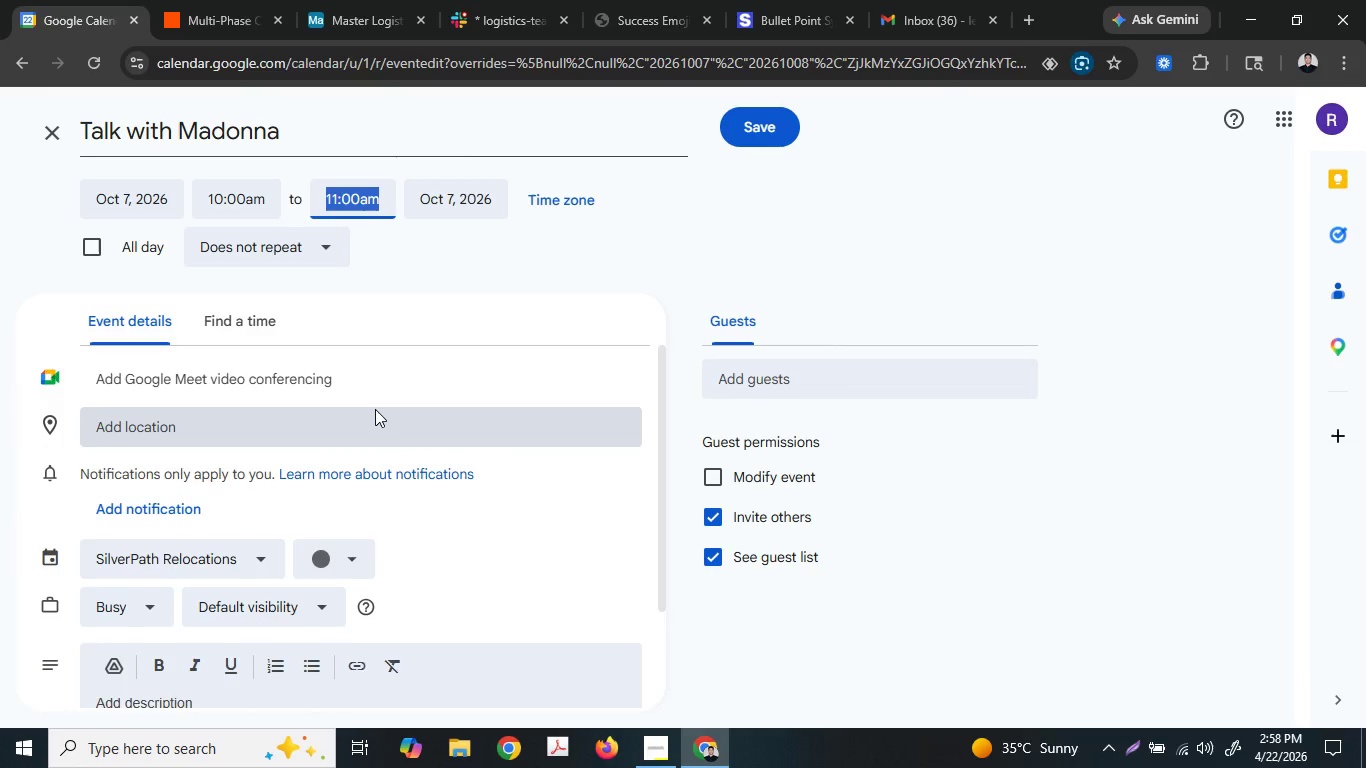 
scroll: coordinate [375, 409], scroll_direction: down, amount: 2.0
 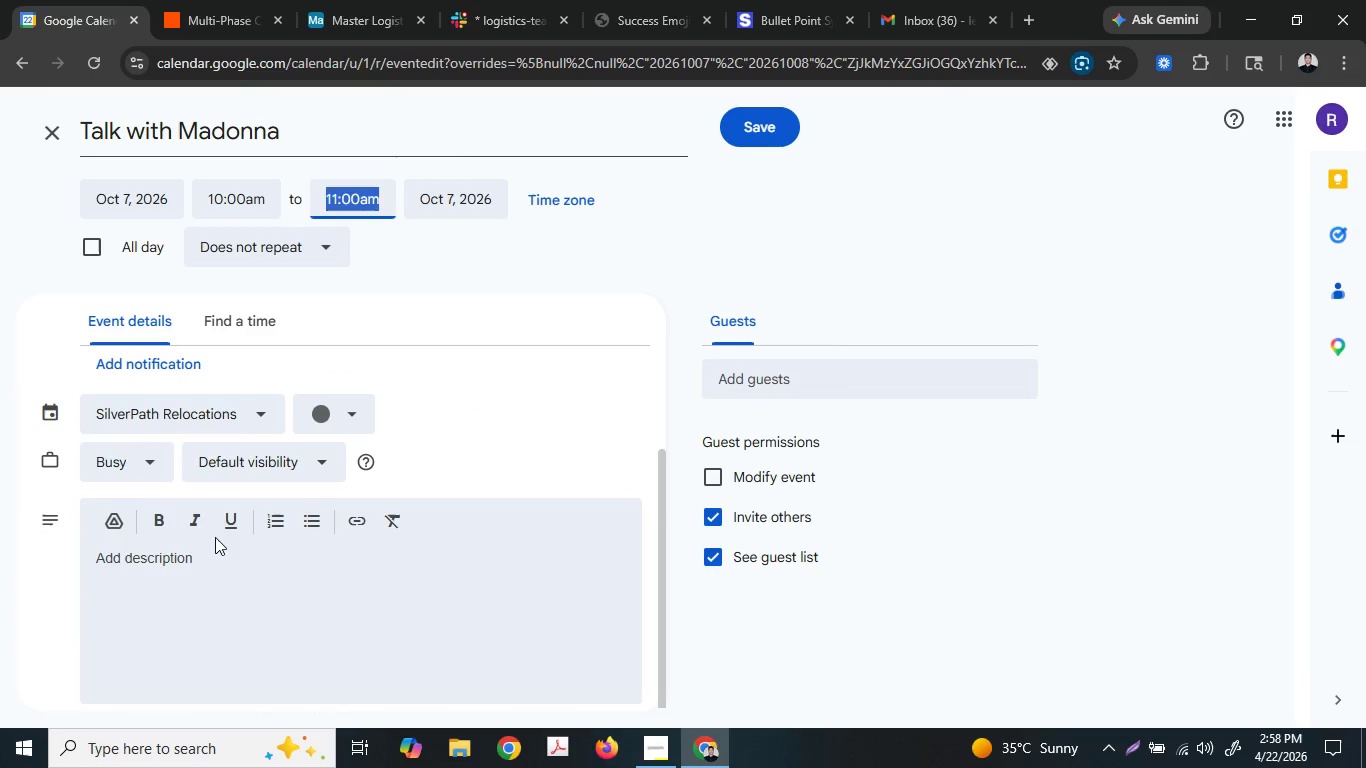 
double_click([206, 568])
 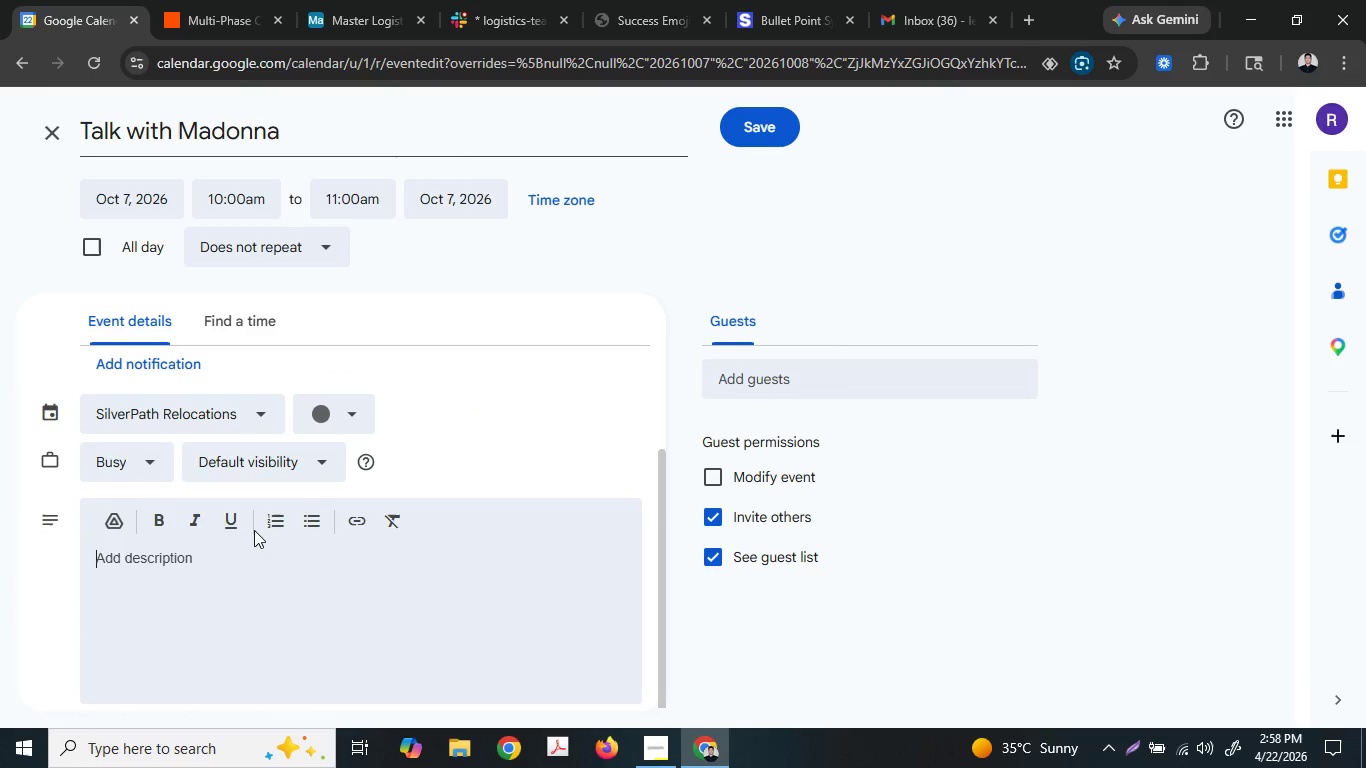 
left_click([254, 530])
 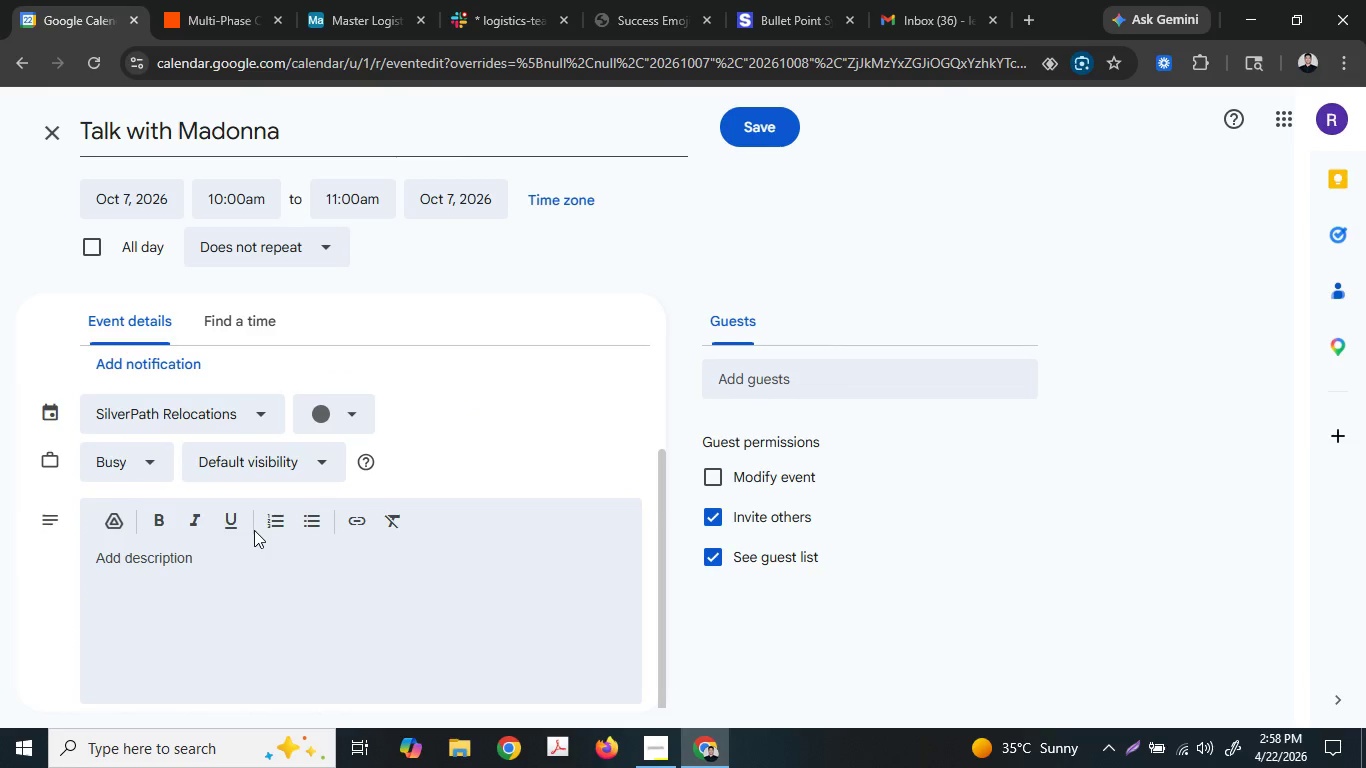 
type(Gav)
 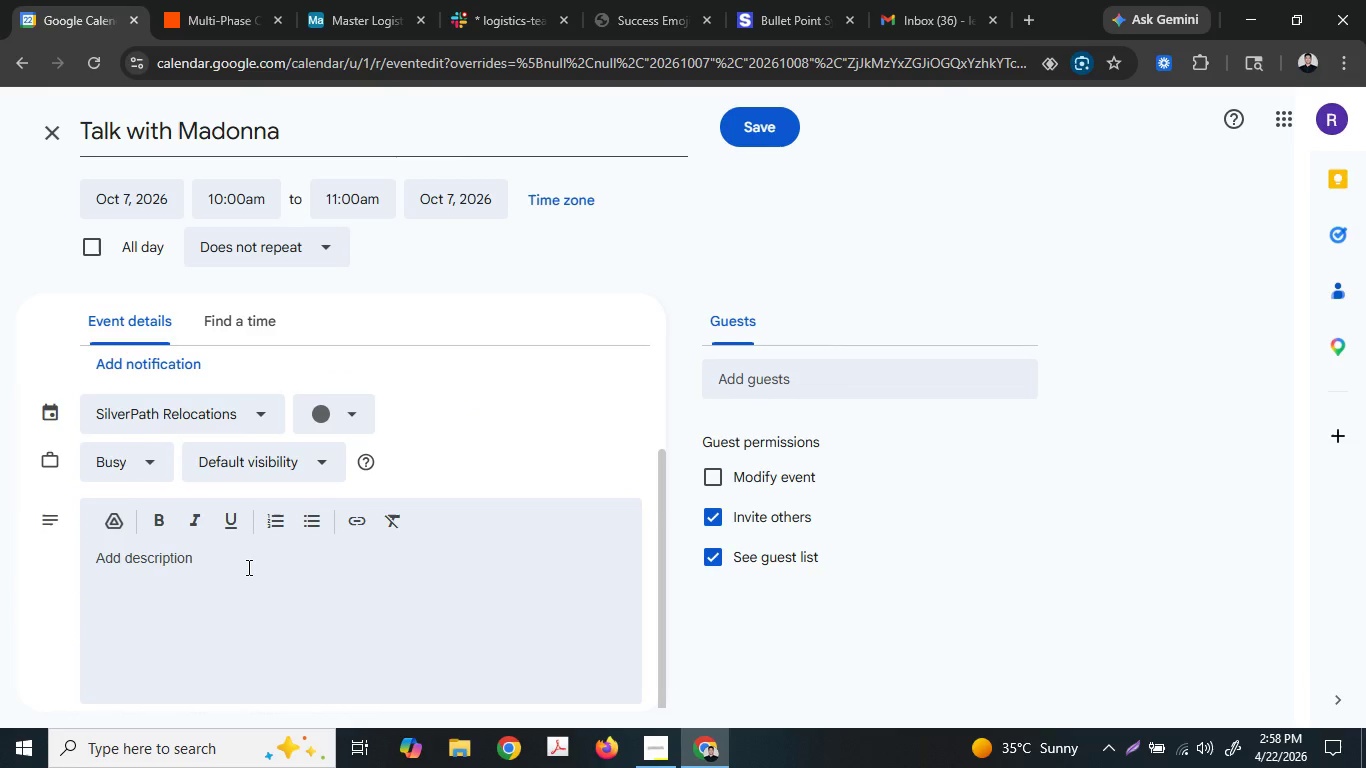 
left_click([247, 567])
 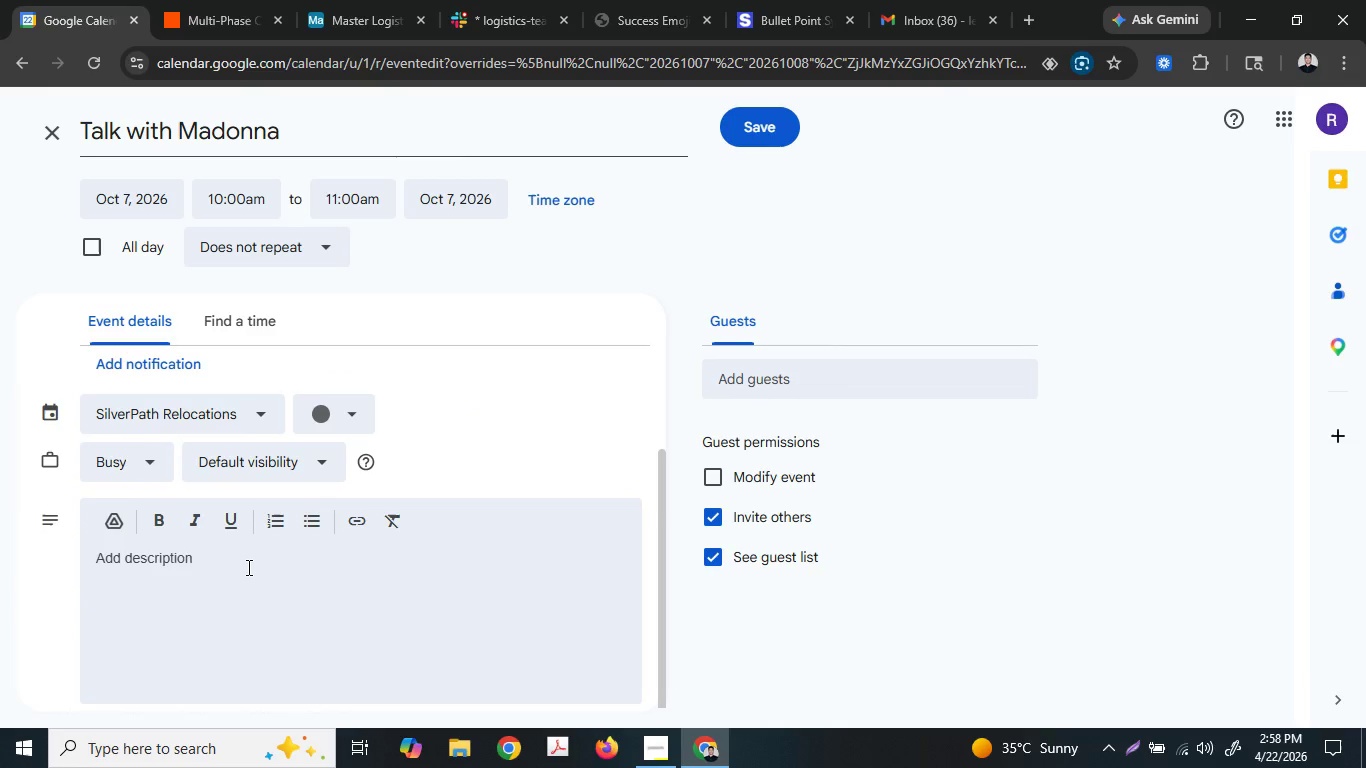 
type(Gave Tay)
 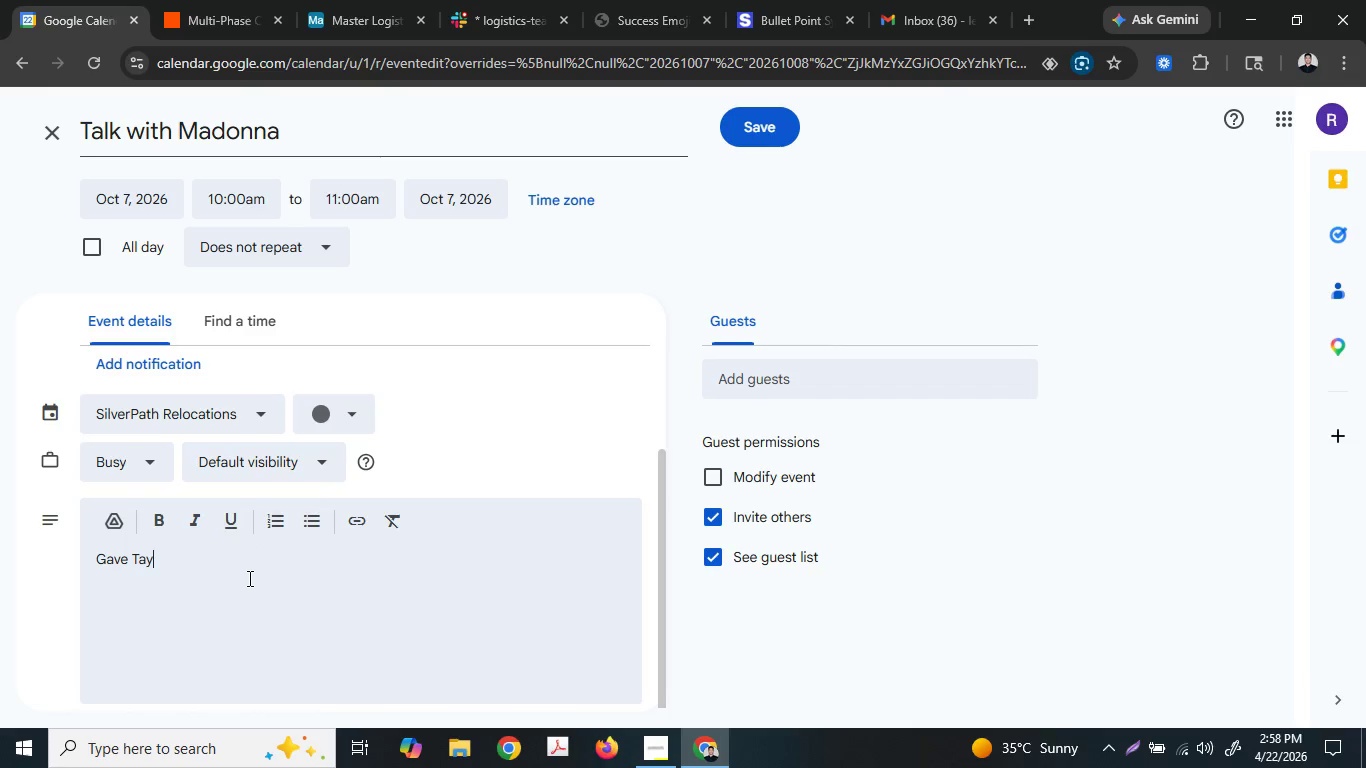 
type(lor Siwft)
 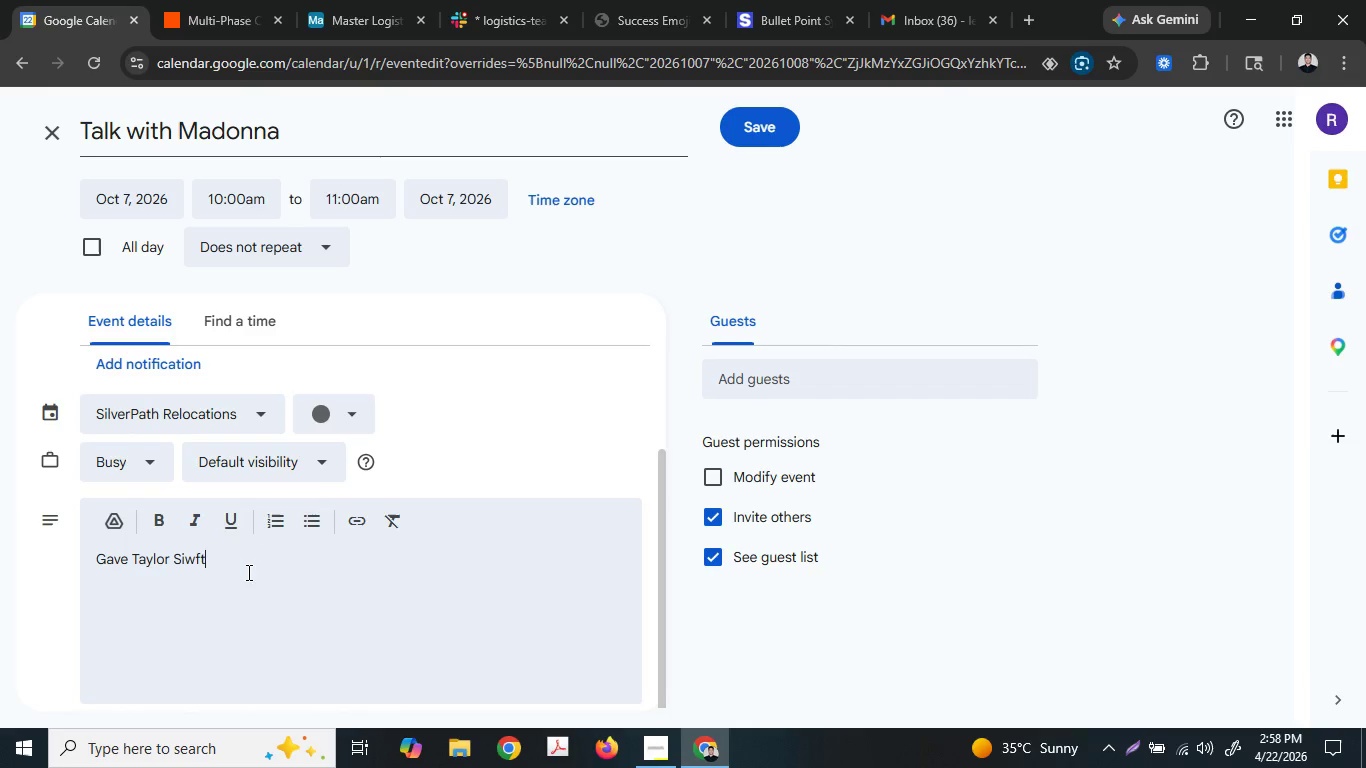 
type(, )
key(Backspace)
key(Backspace)
key(Backspace)
key(Backspace)
key(Backspace)
type(wi)
key(Backspace)
key(Backspace)
type(w)
key(Backspace)
key(Backspace)
type(wi)
 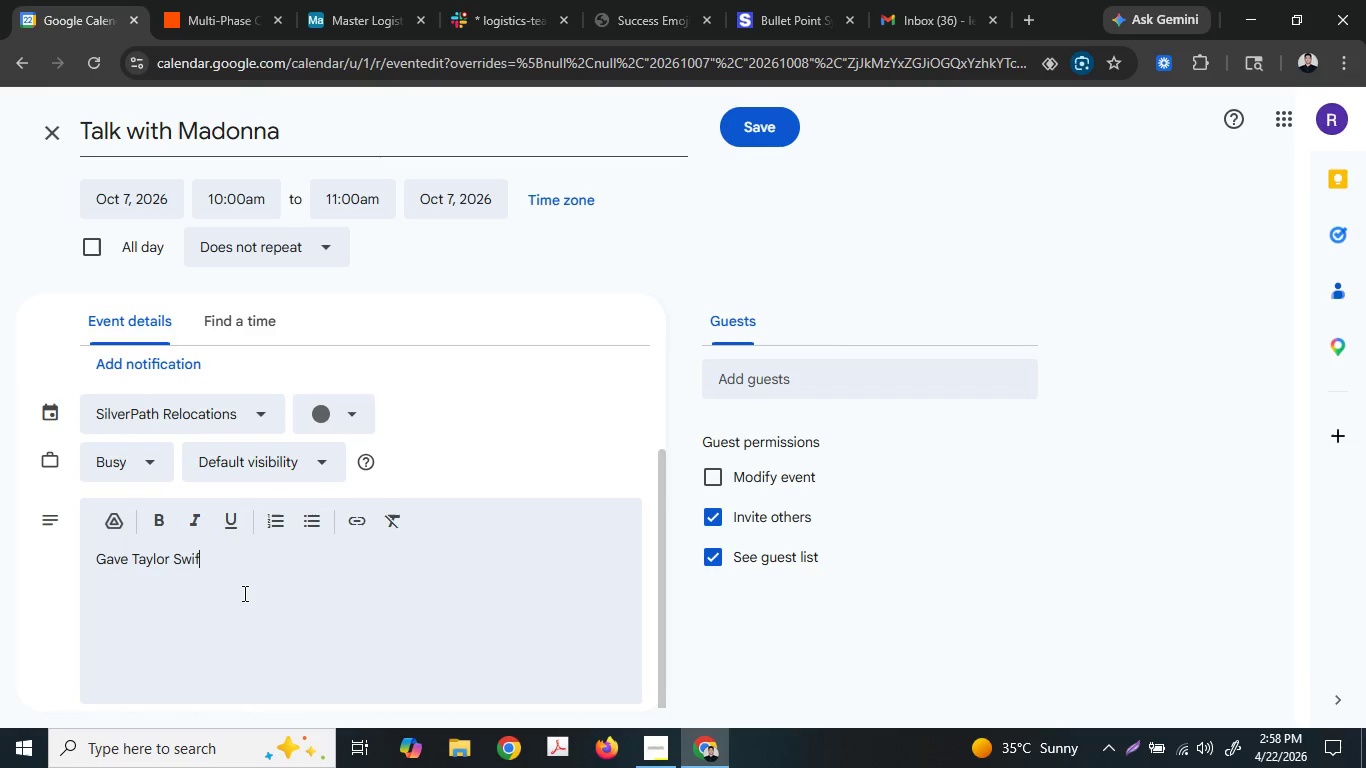 
type(ft, a)
key(Backspace)
type(Madonna's )
 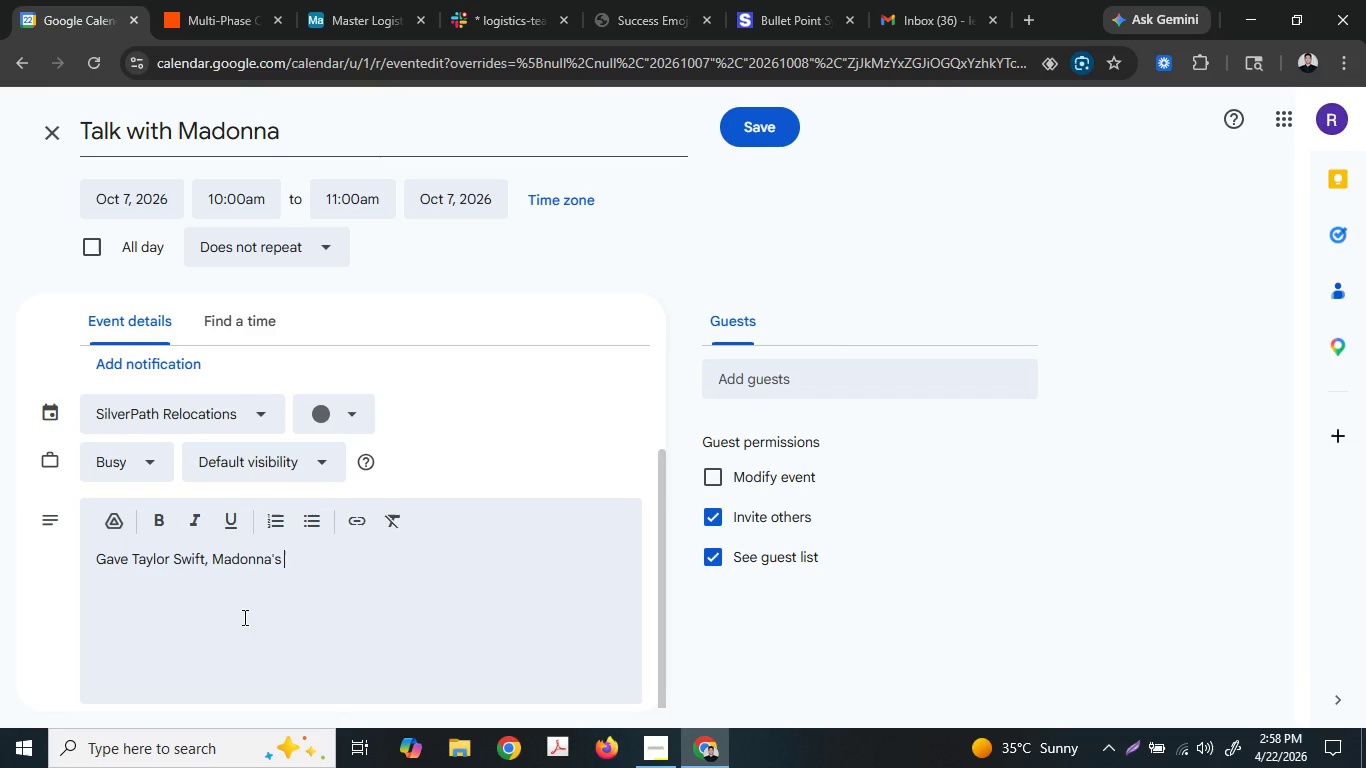 
type(sis)
key(Backspace)
key(Backspace)
key(Backspace)
type(youn)
 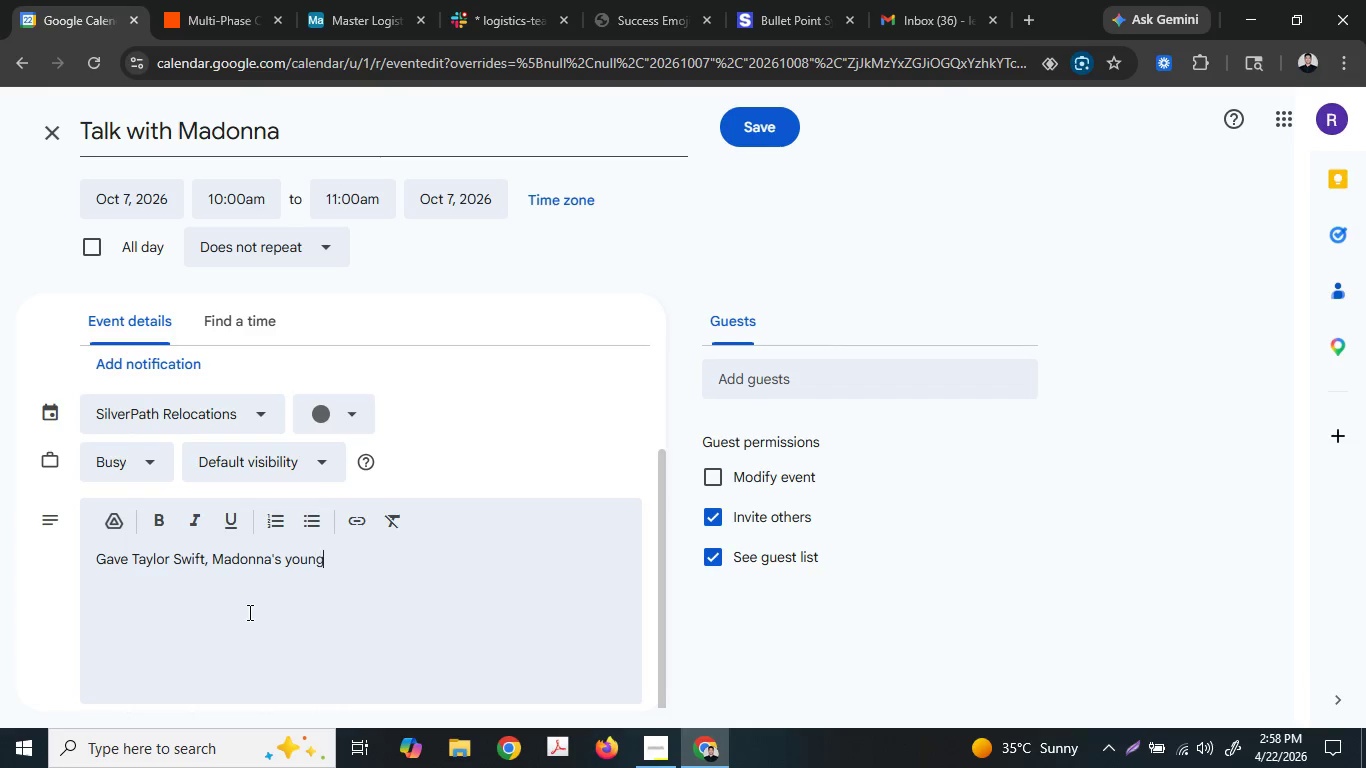 
type(ger sister,)
 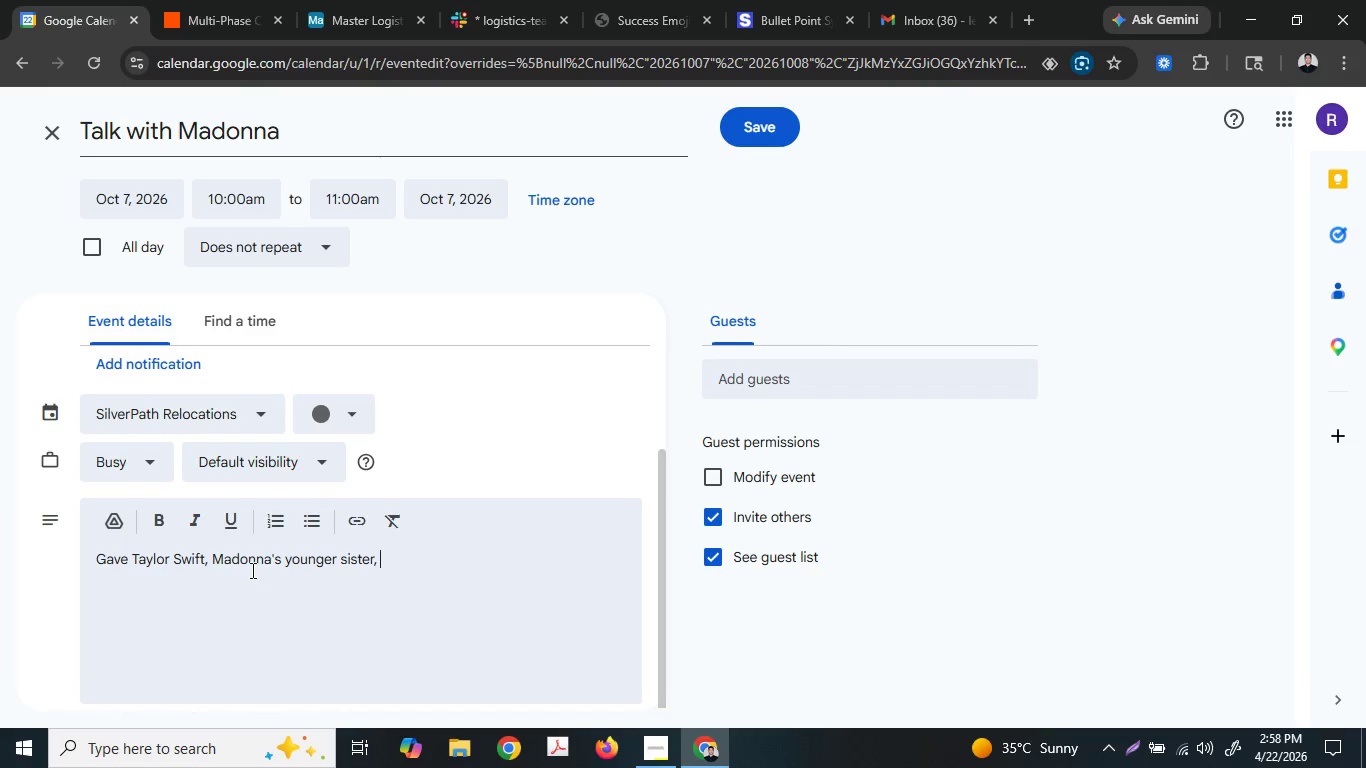 
key(Space)
 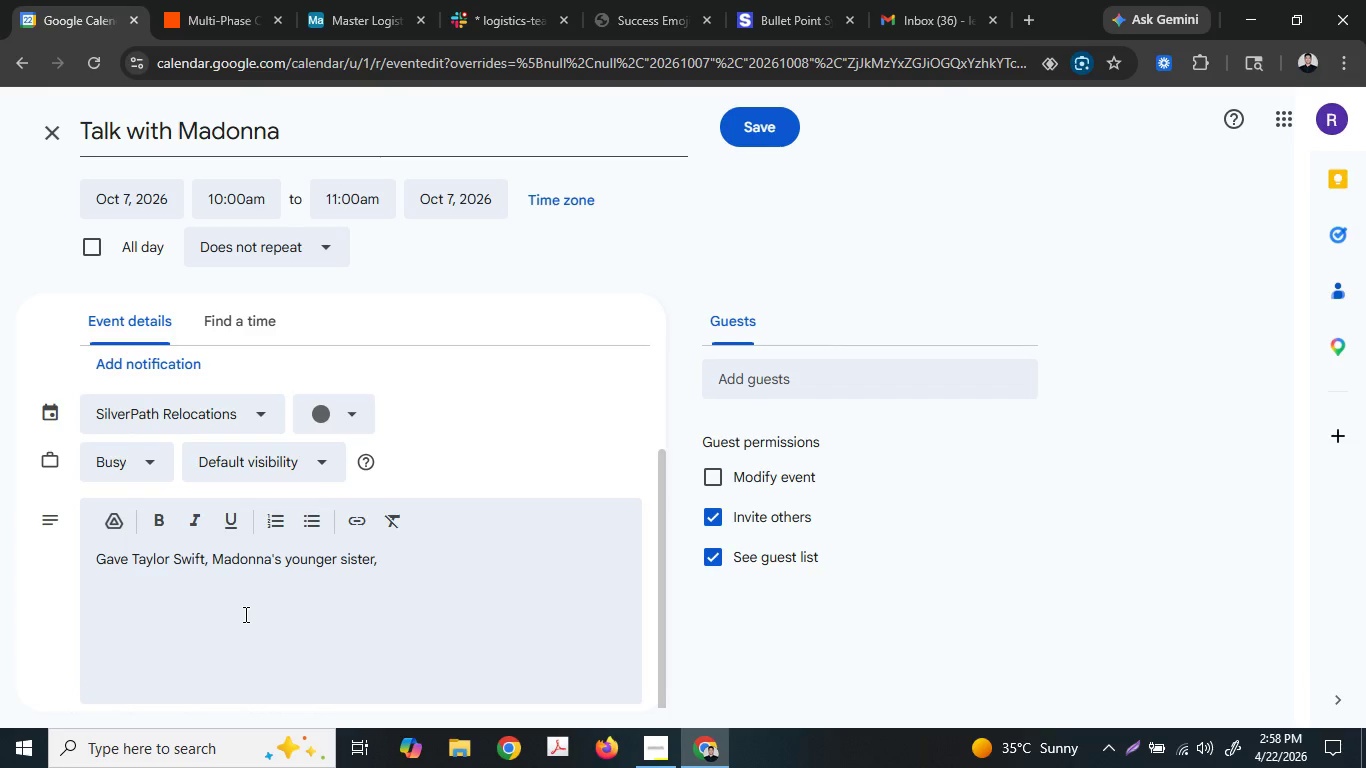 
key(A)
 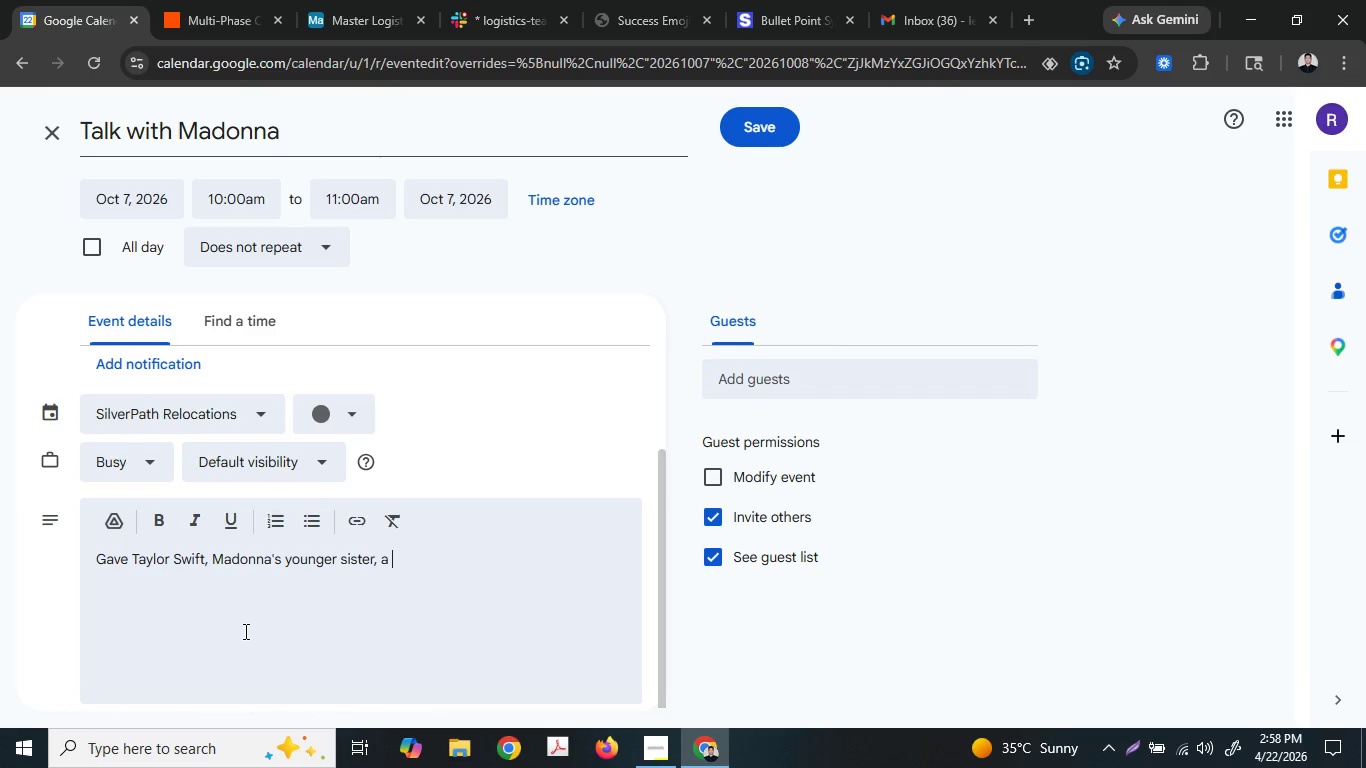 
type( quick call. Mee)
key(Backspace)
key(Backspace)
key(Backspace)
key(Backspace)
 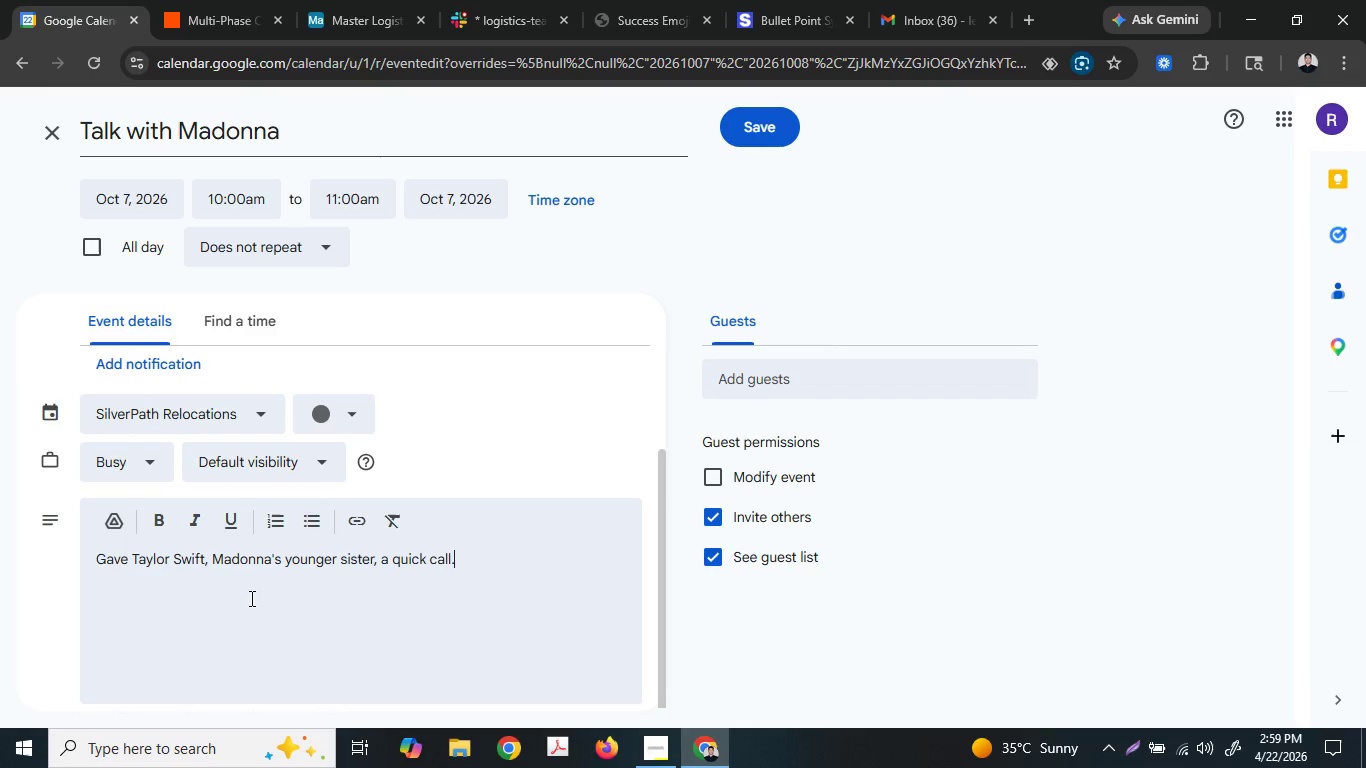 
type( Madonna nee)
 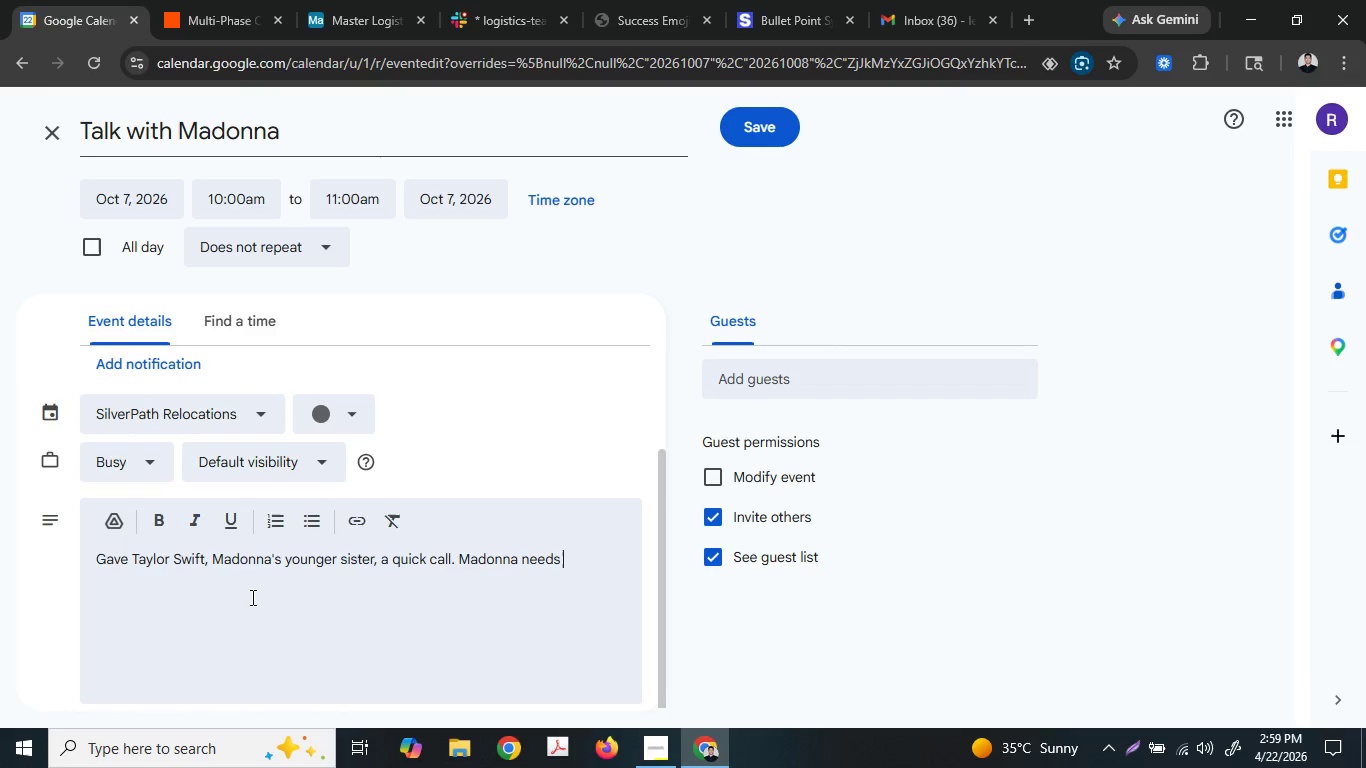 
 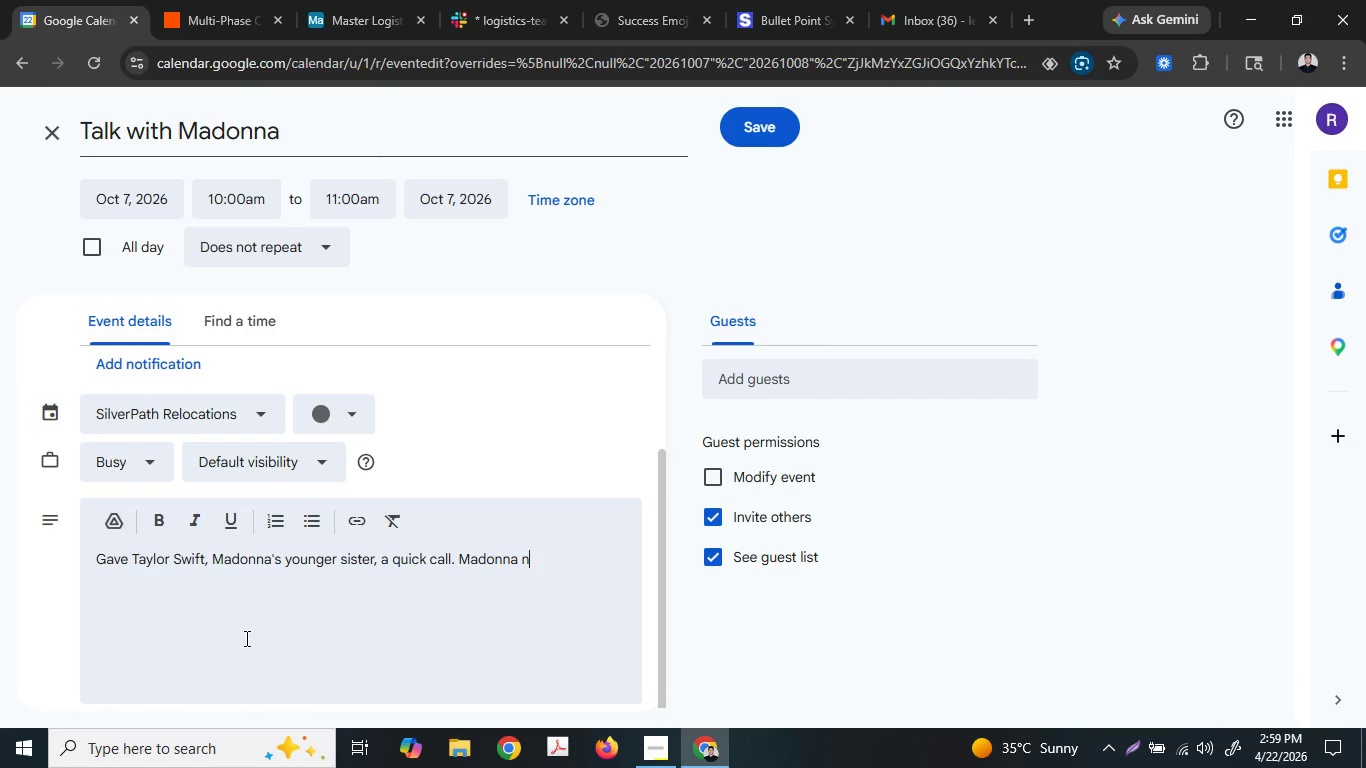 
type(ds to go to her )
key(Backspace)
 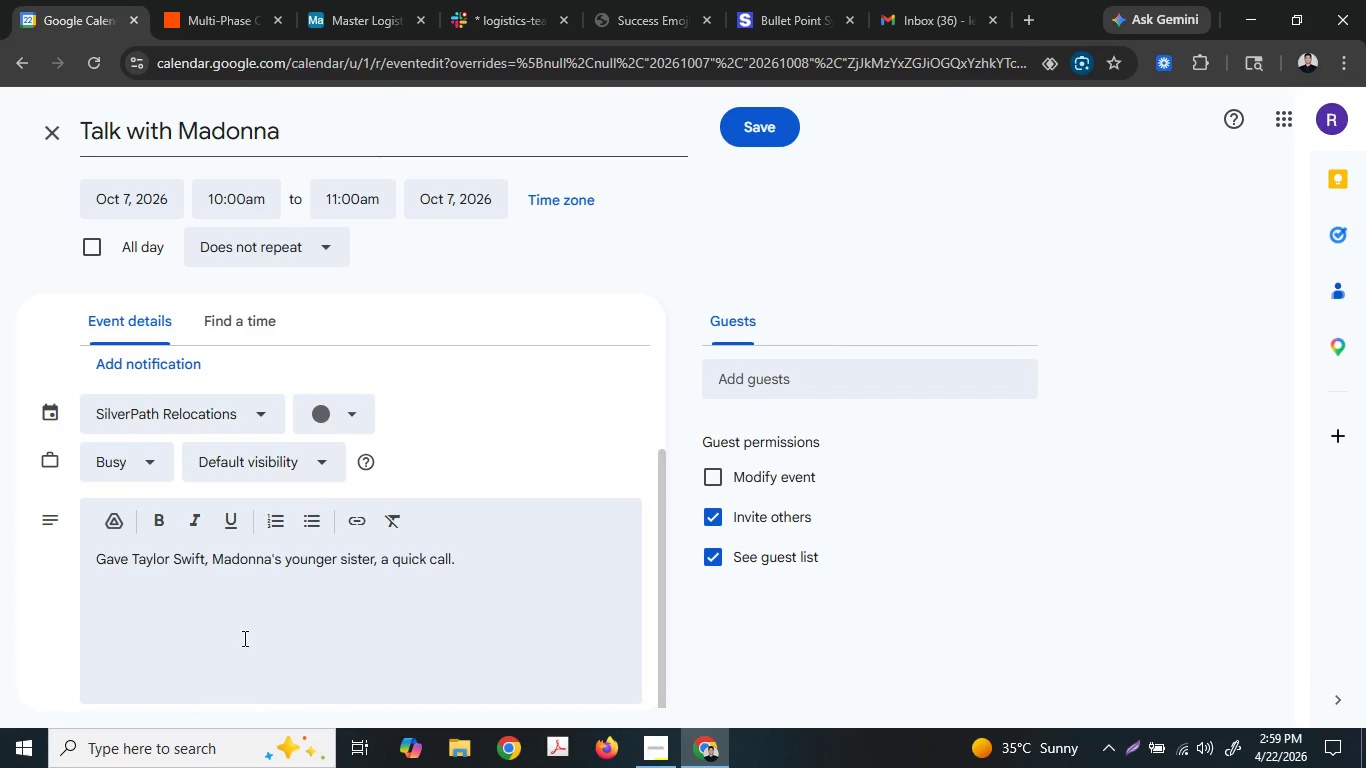 
type(N)
key(Backspace)
type( Need to vsi)
key(Backspace)
key(Backspace)
type(ist her)
key(Backspace)
key(Backspace)
key(Backspace)
key(Backspace)
key(Backspace)
type(it)
 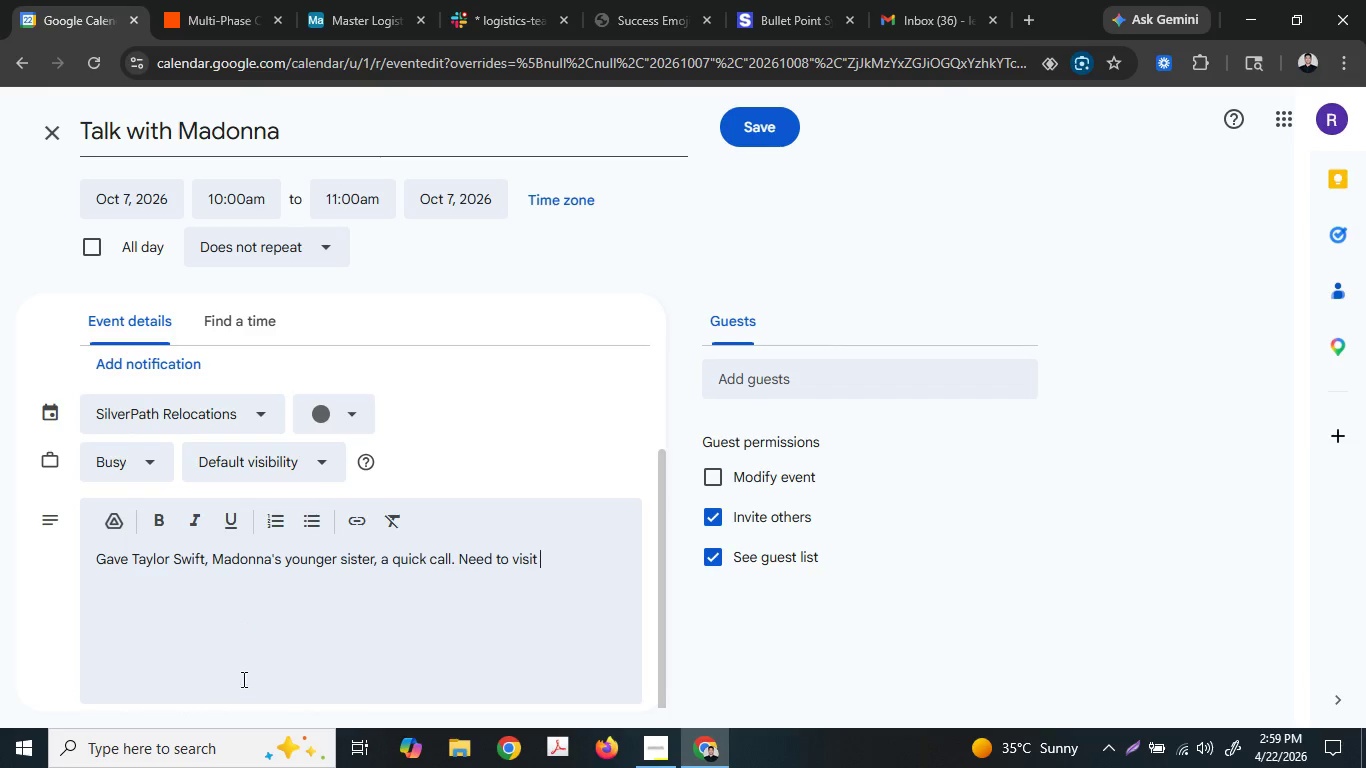 
type( her flat on Mnday)
 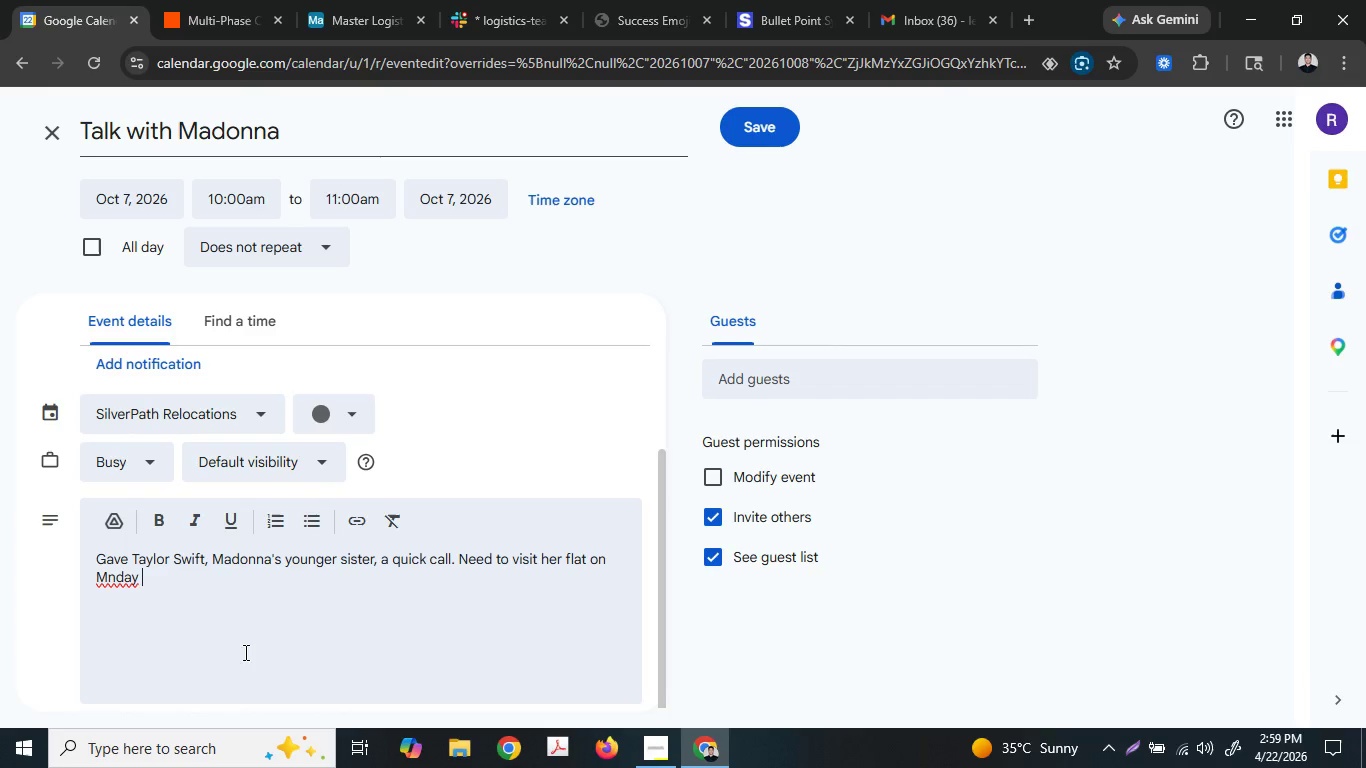 
type( for onday f)
 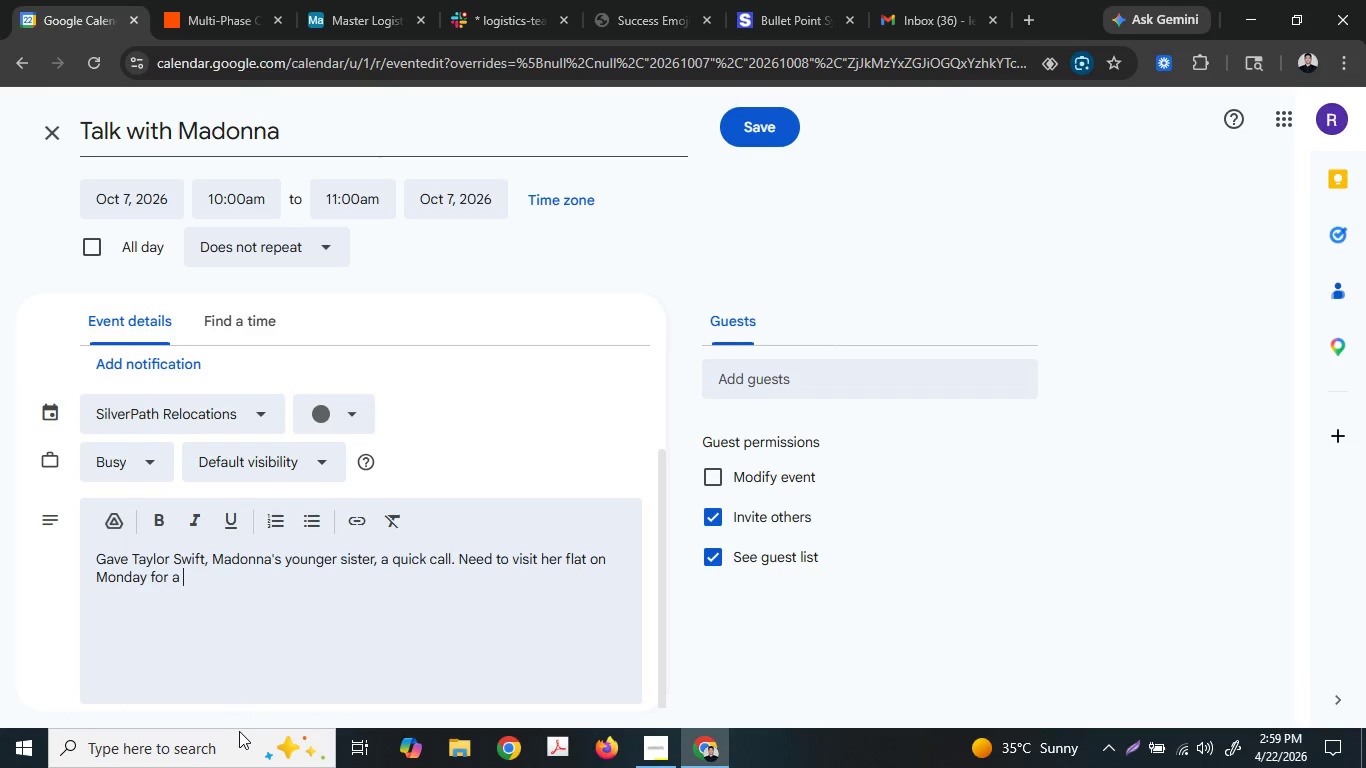 
hold_key(key=Backspace, duration=0.72)
 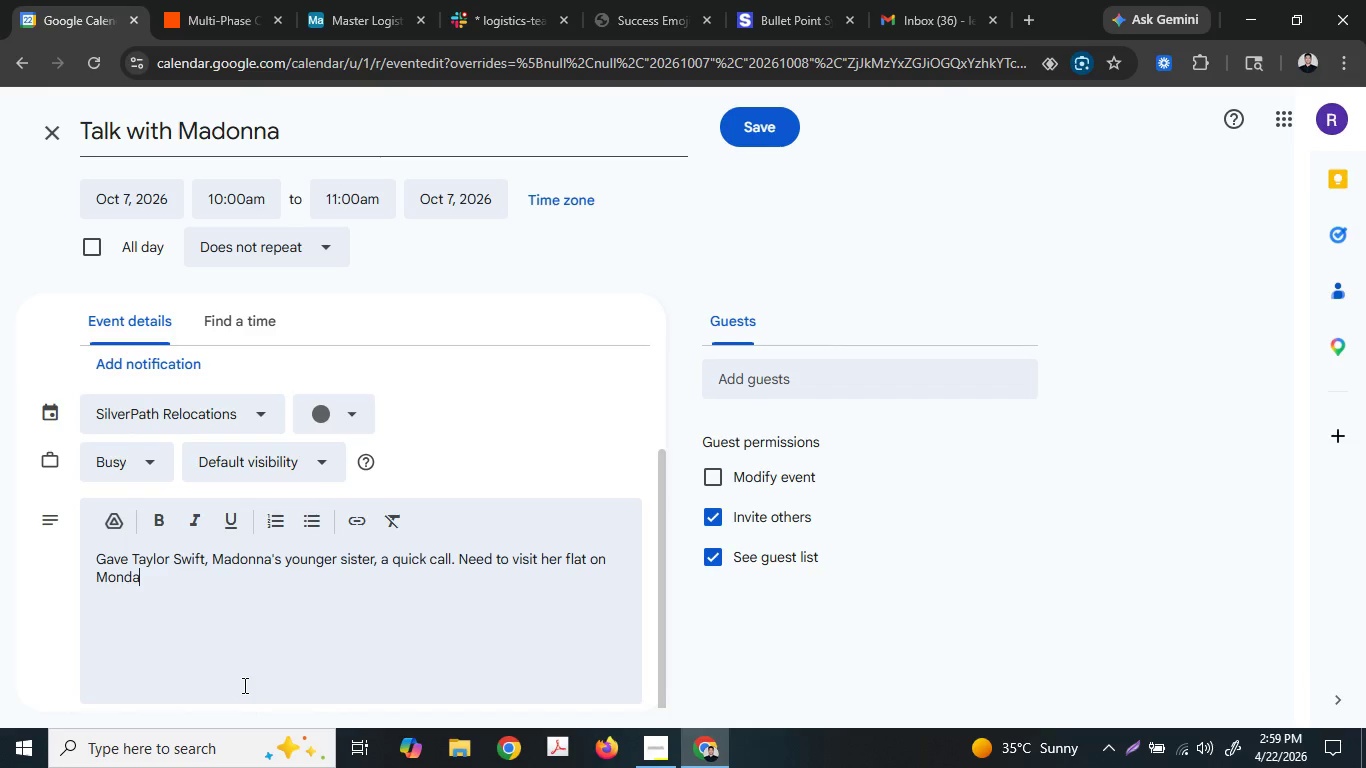 
type(or a walkthrough.)
 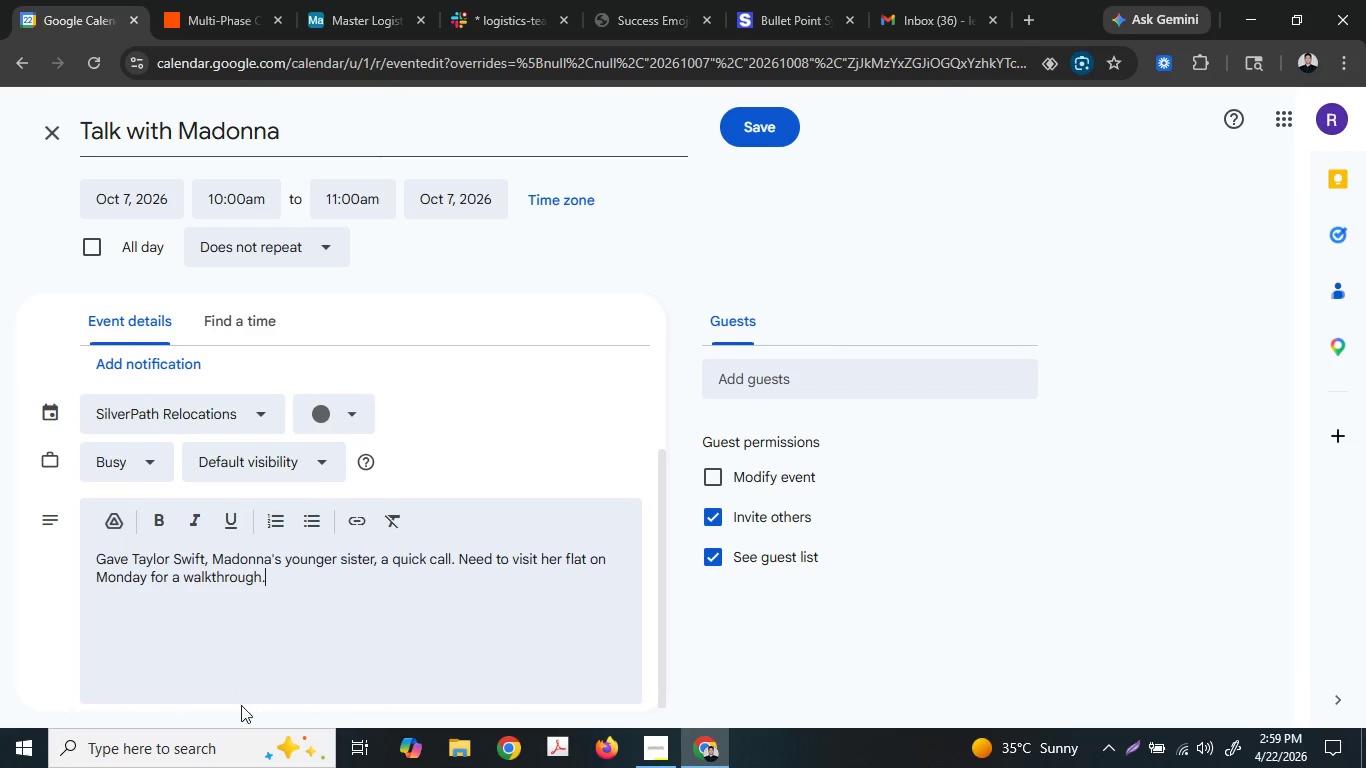 
type( Her)
 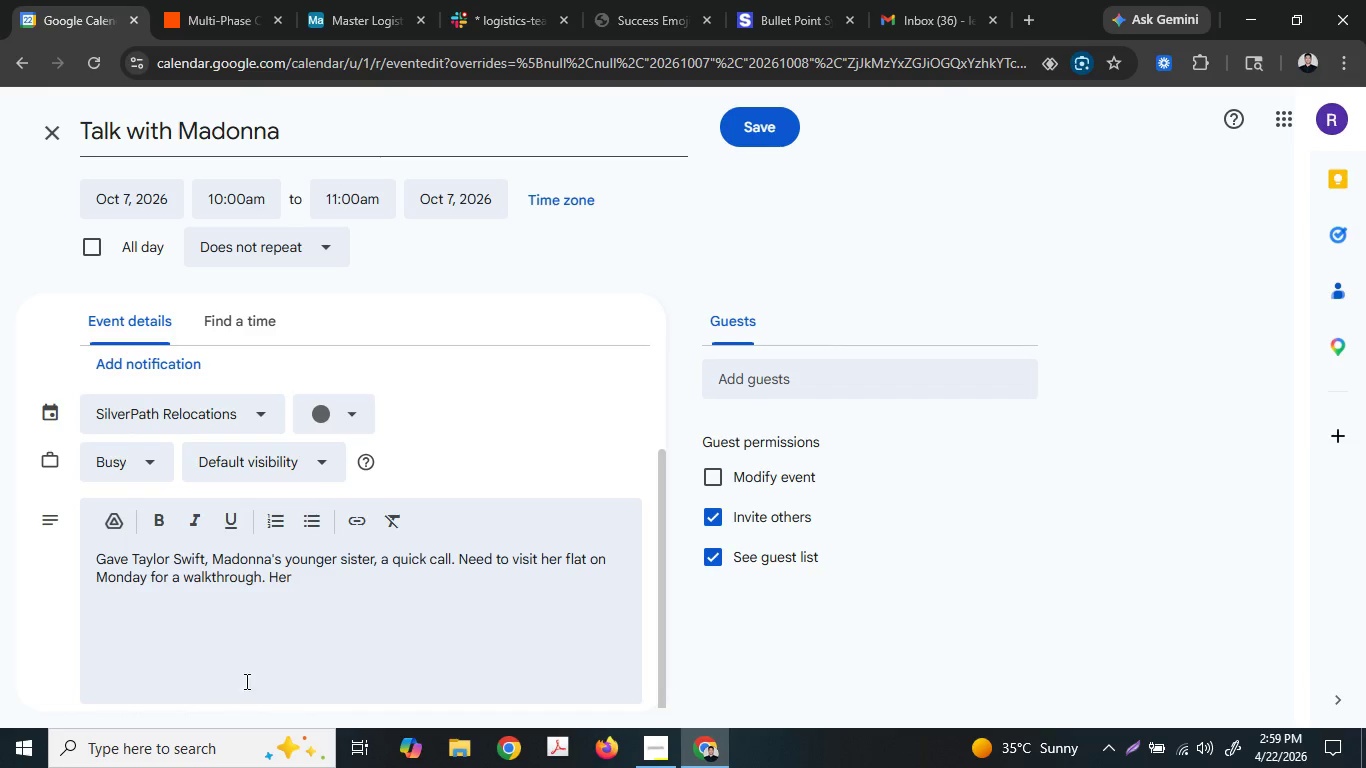 
type( email is letsgopokemon001@gmail.com. )
 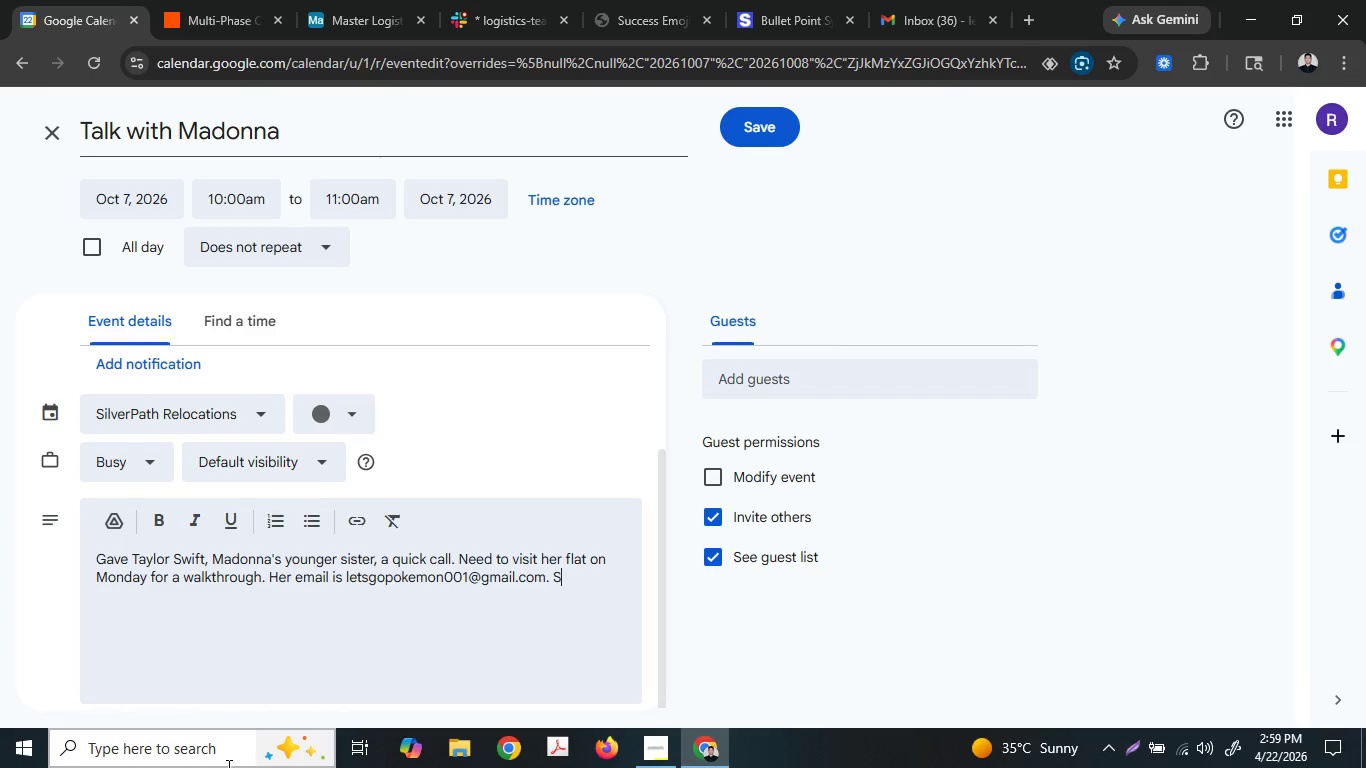 
type(S)
key(Backspace)
type(Madonna is fa)
key(Backspace)
type(eeling)
 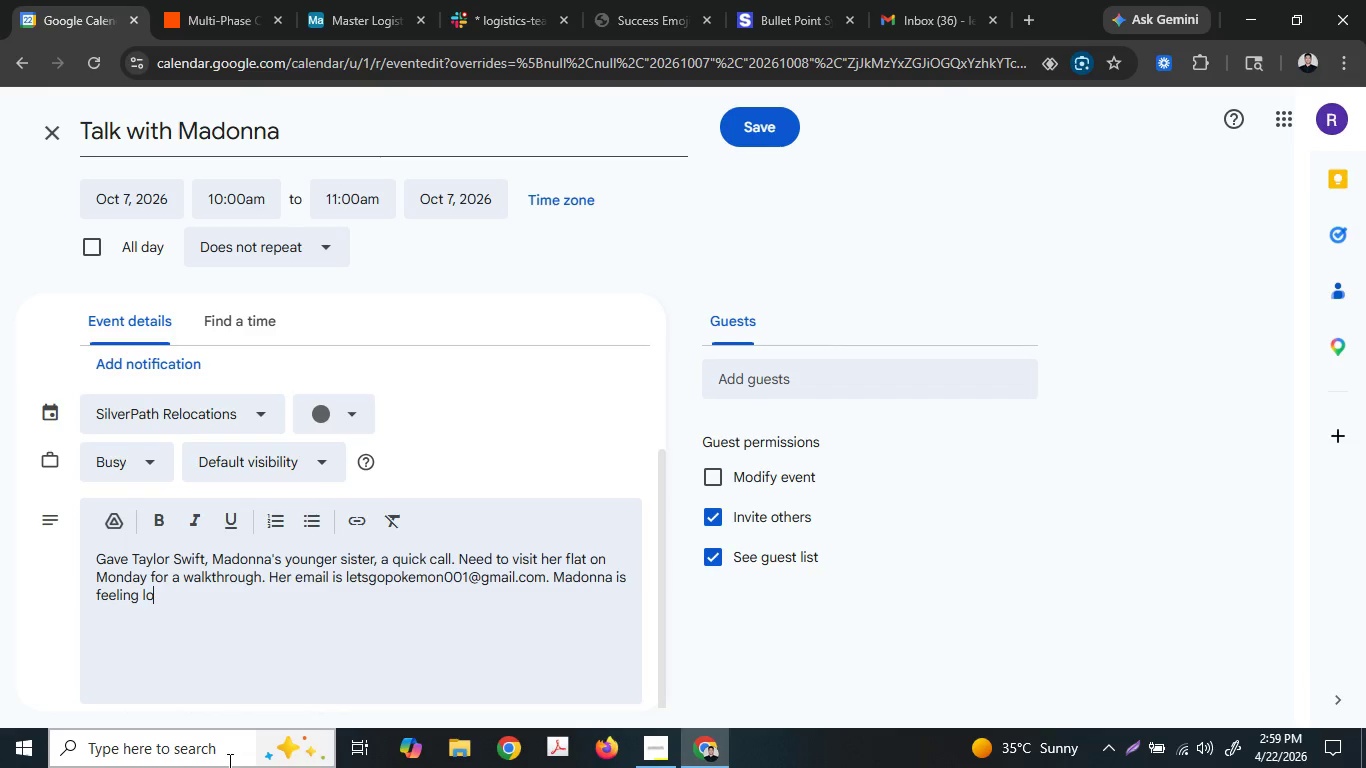 
 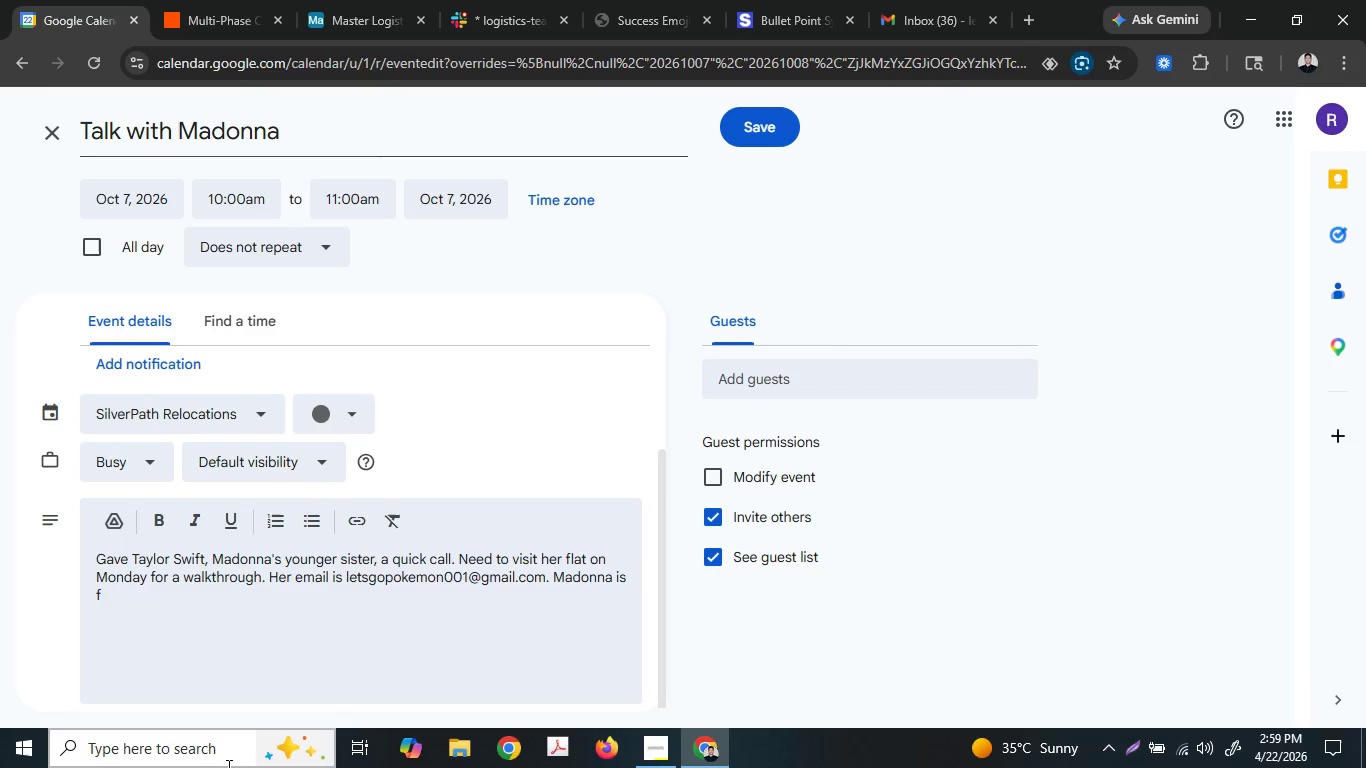 
type( lonely and overwhelmend)
key(Backspace)
key(Backspace)
type(d my the aount of amou)
 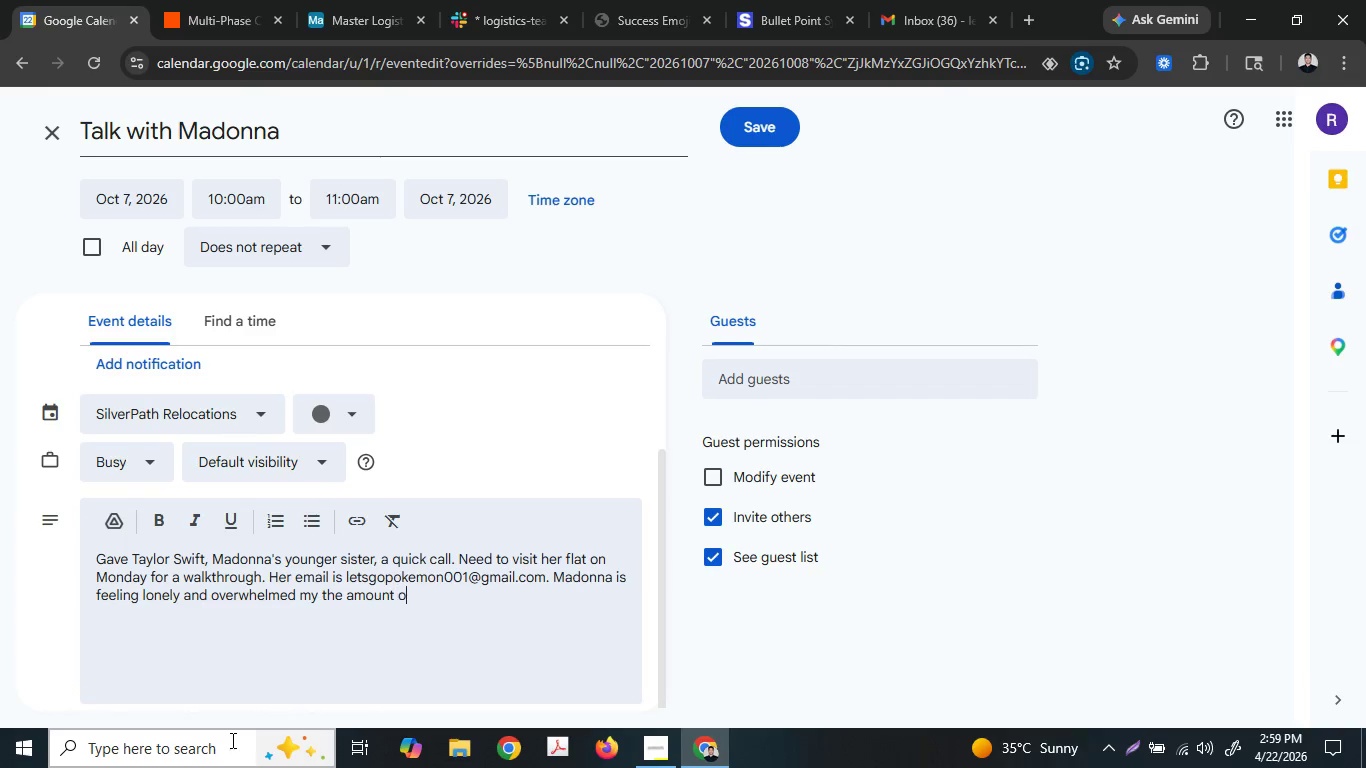 
type(nt of rie i)
key(Backspace)
key(Backspace)
key(Backspace)
type(ce in t)
 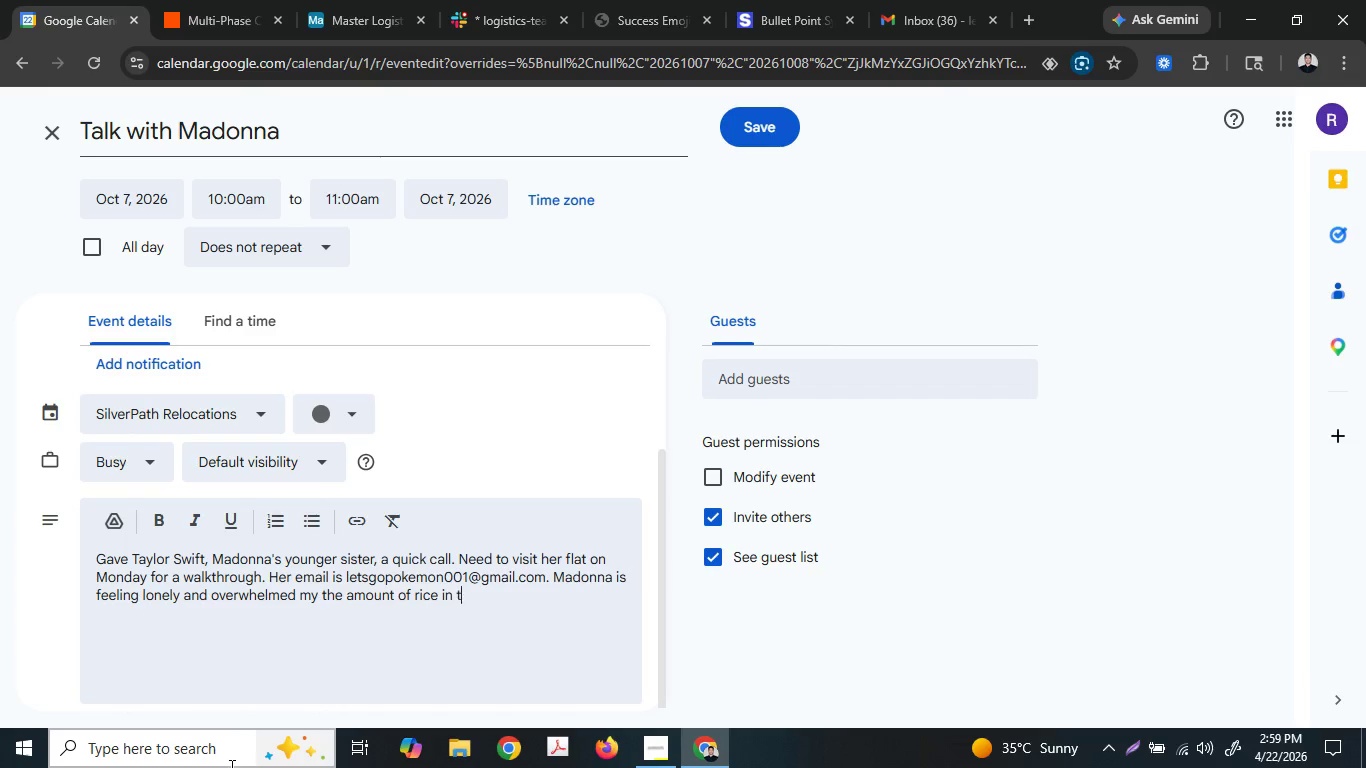 
type(he church.)
 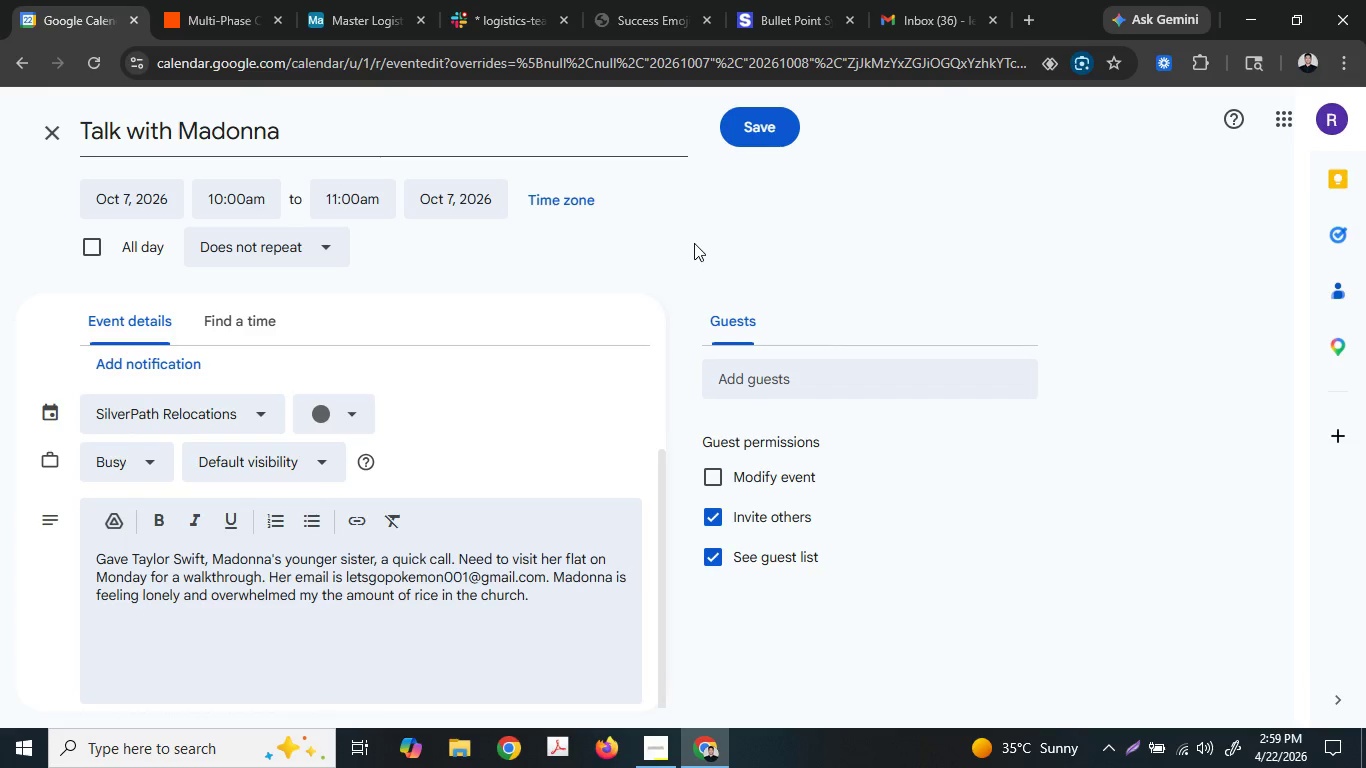 
left_click([775, 128])
 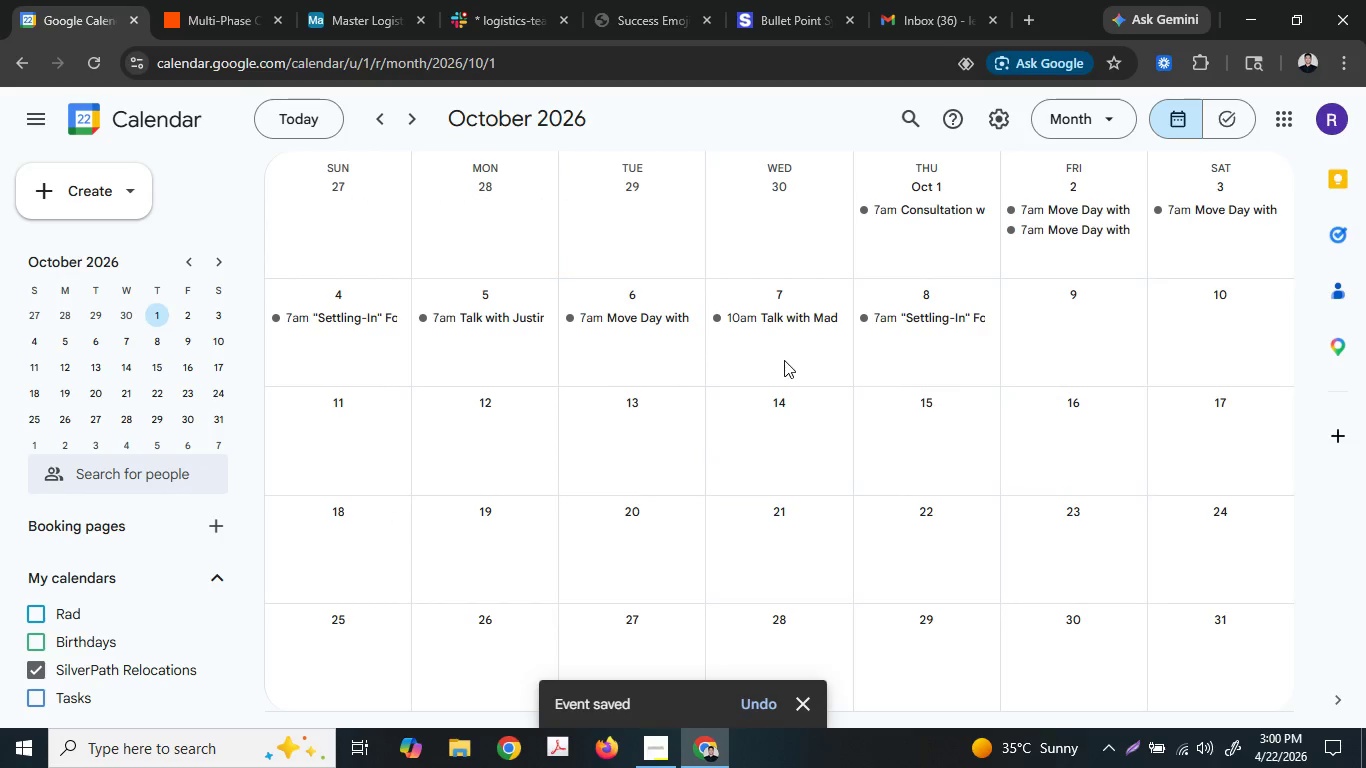 
left_click([175, 0])
 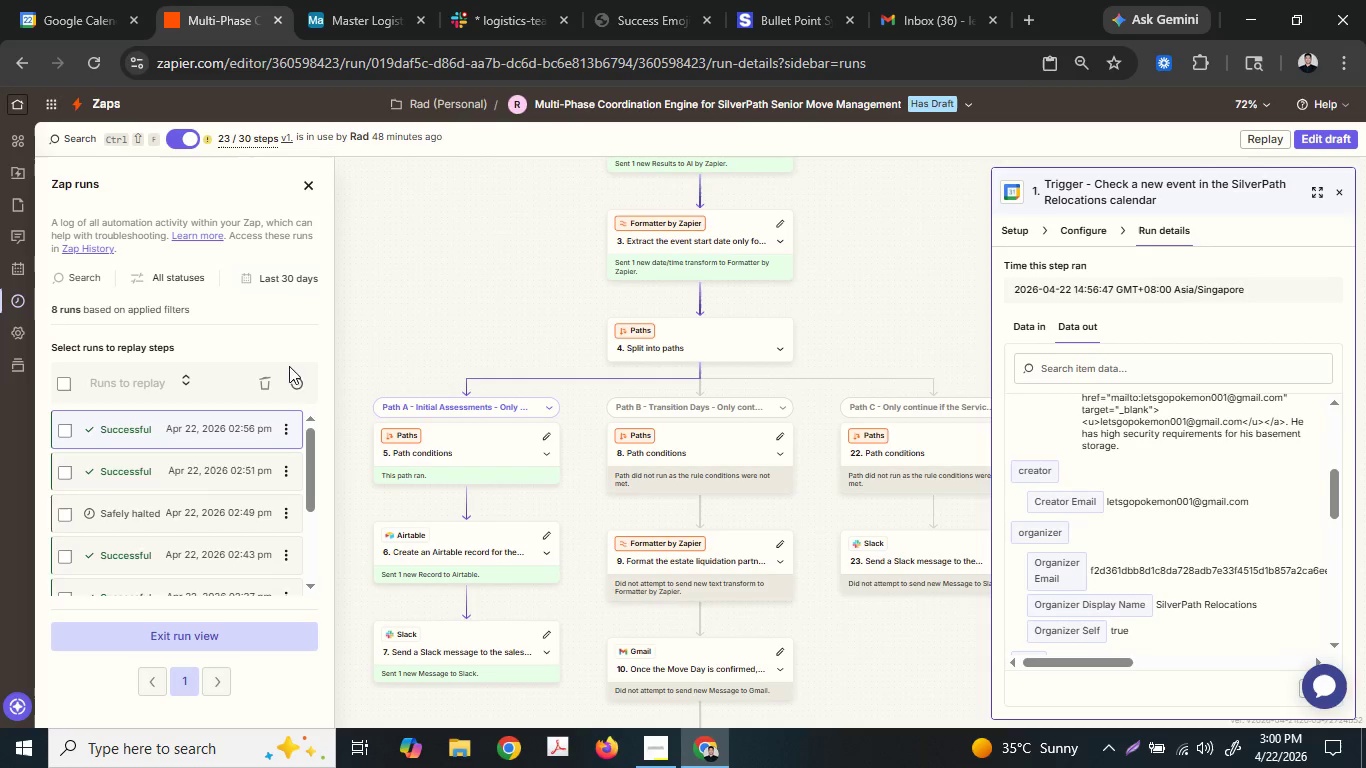 
left_click([300, 377])
 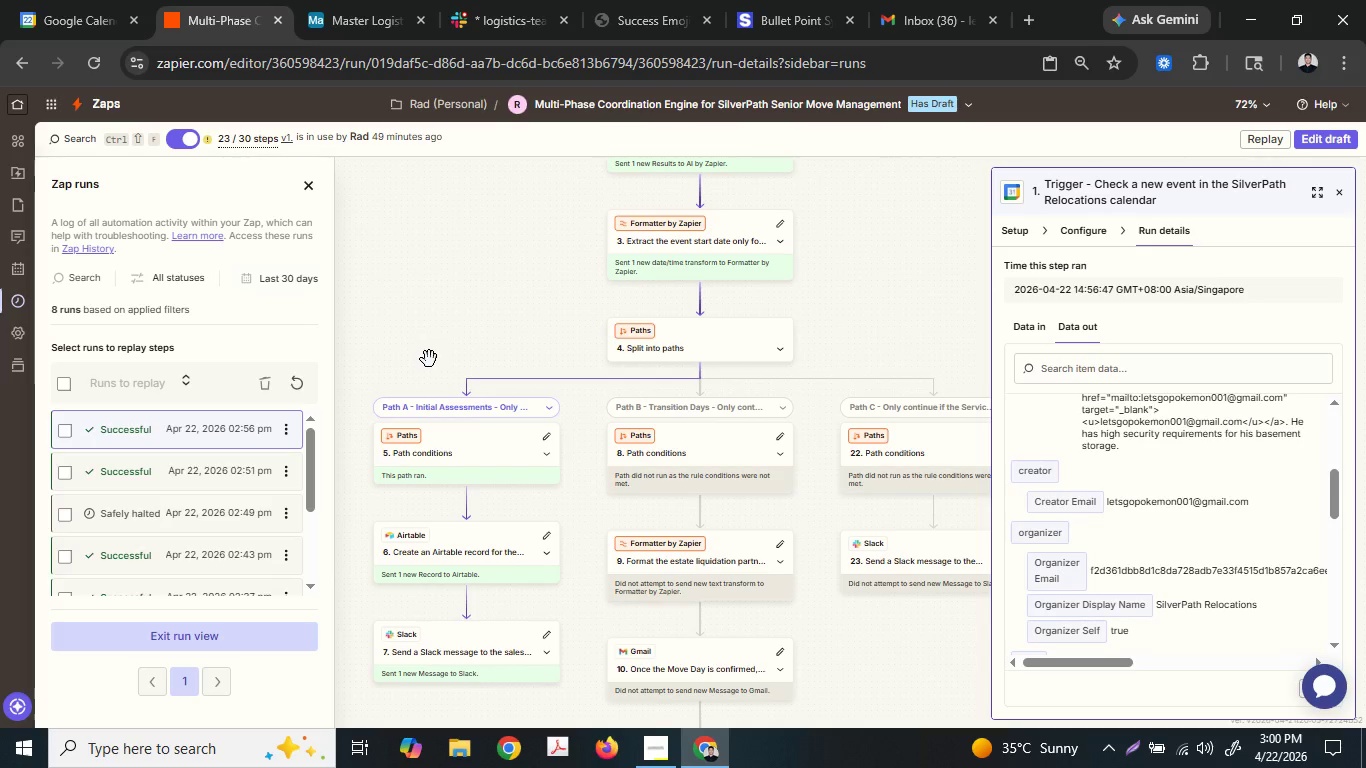 
wait(41.64)
 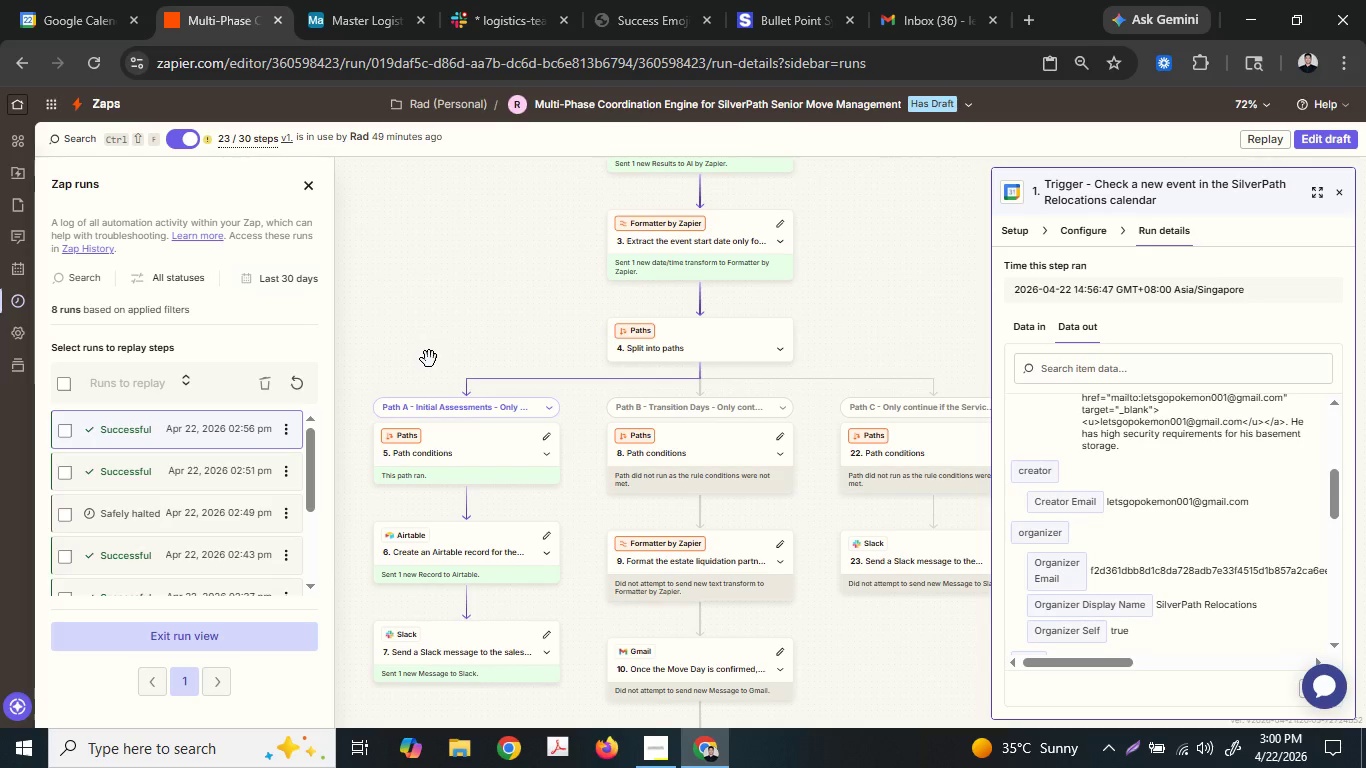 
left_click([309, 373])
 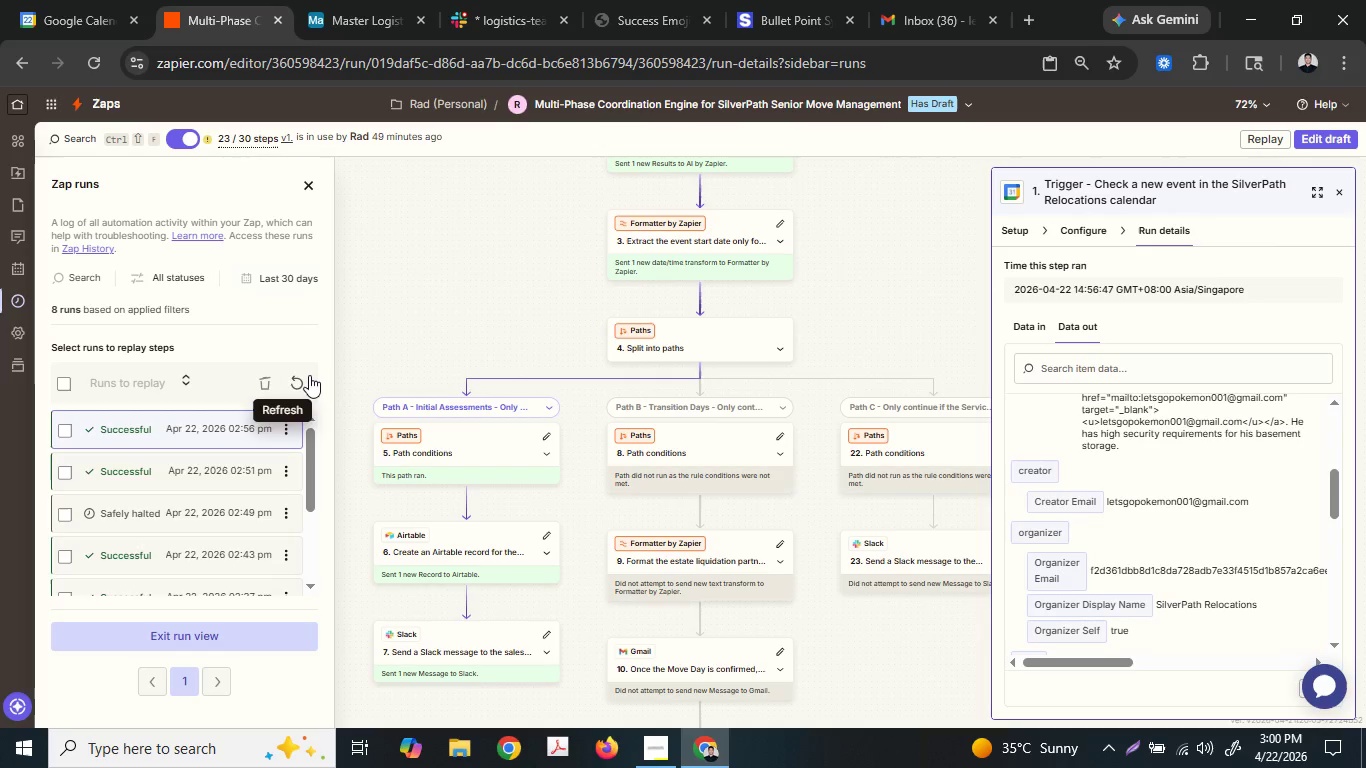 
left_click([299, 383])
 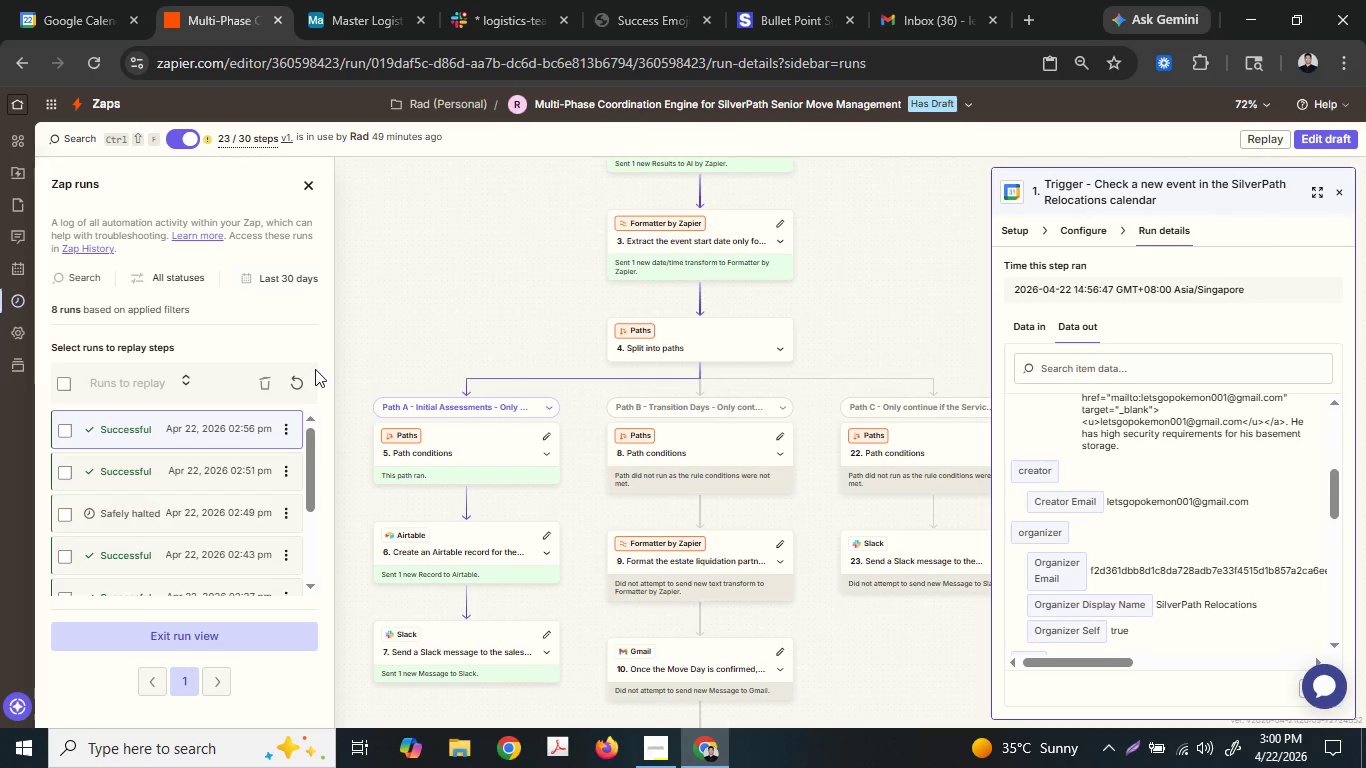 
left_click([307, 378])
 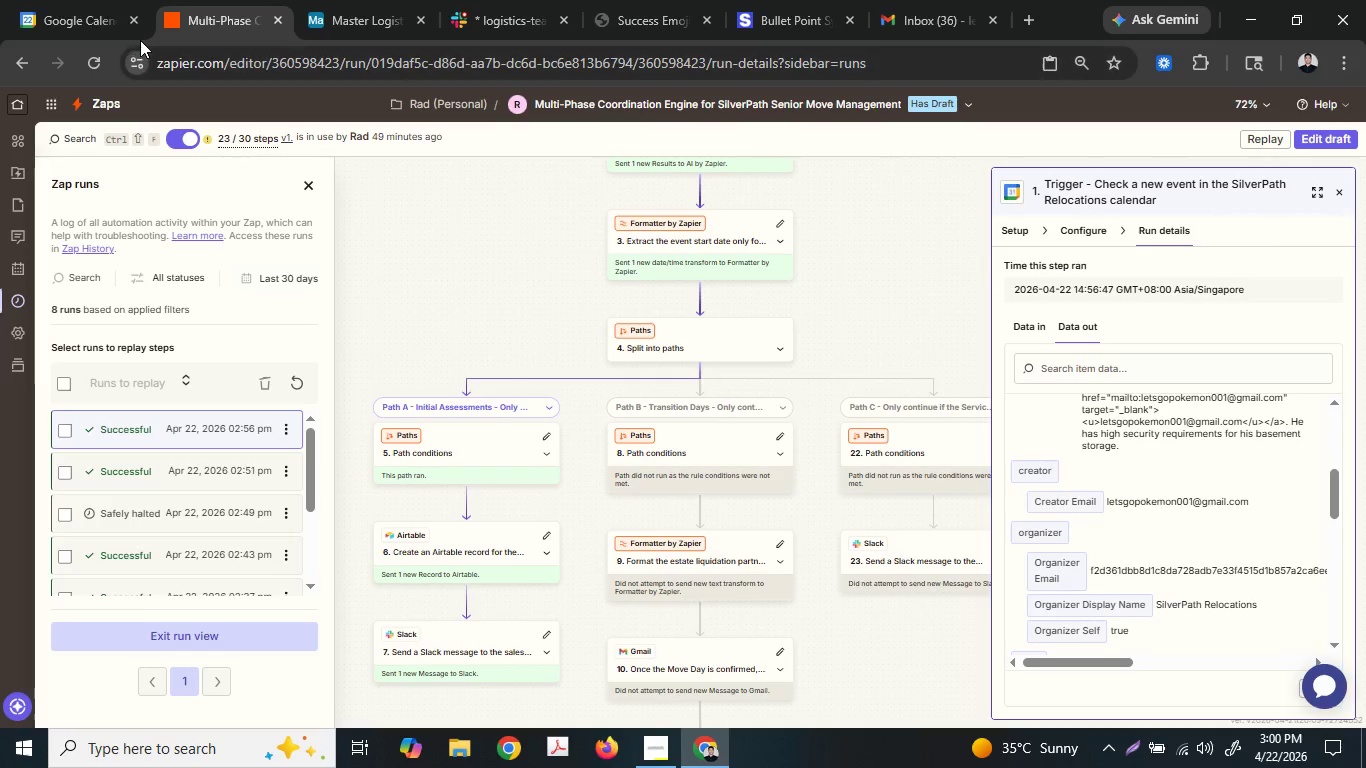 
left_click([128, 0])
 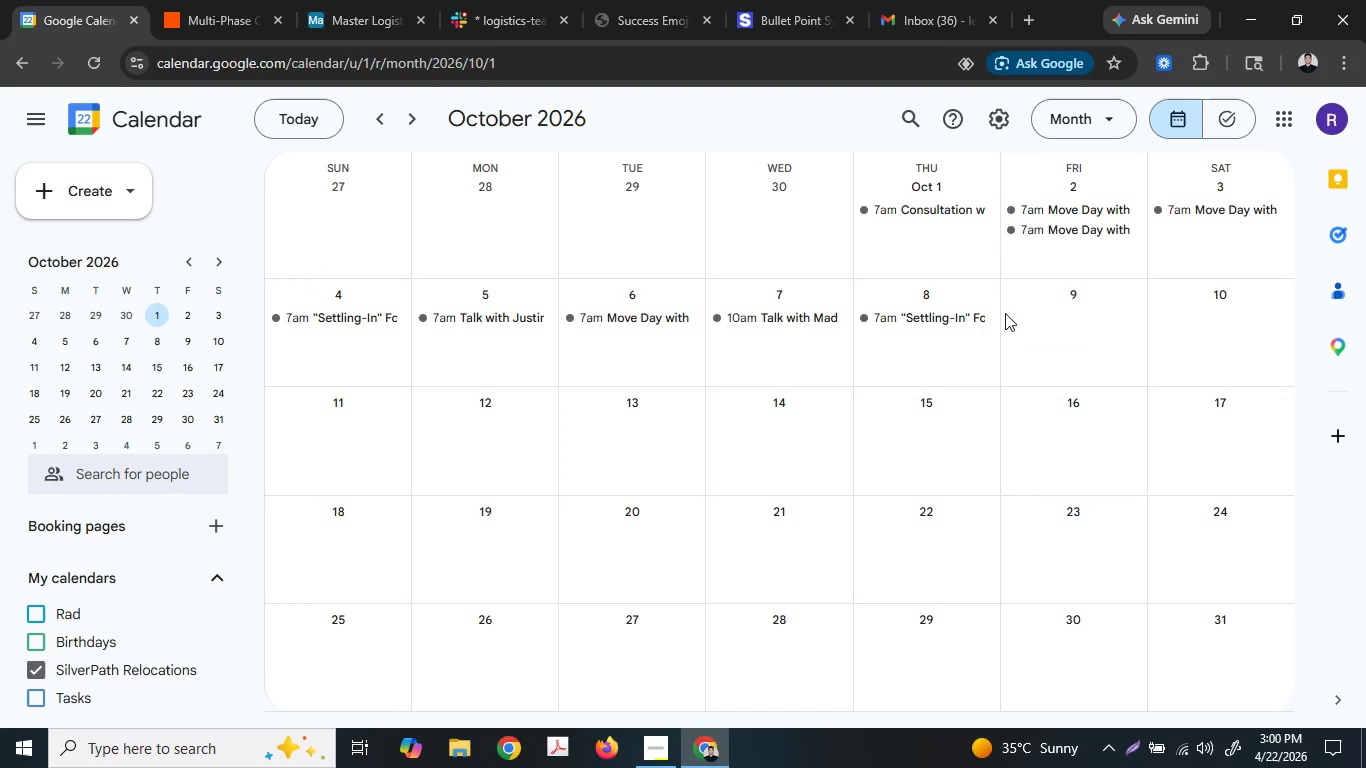 
left_click([1032, 315])
 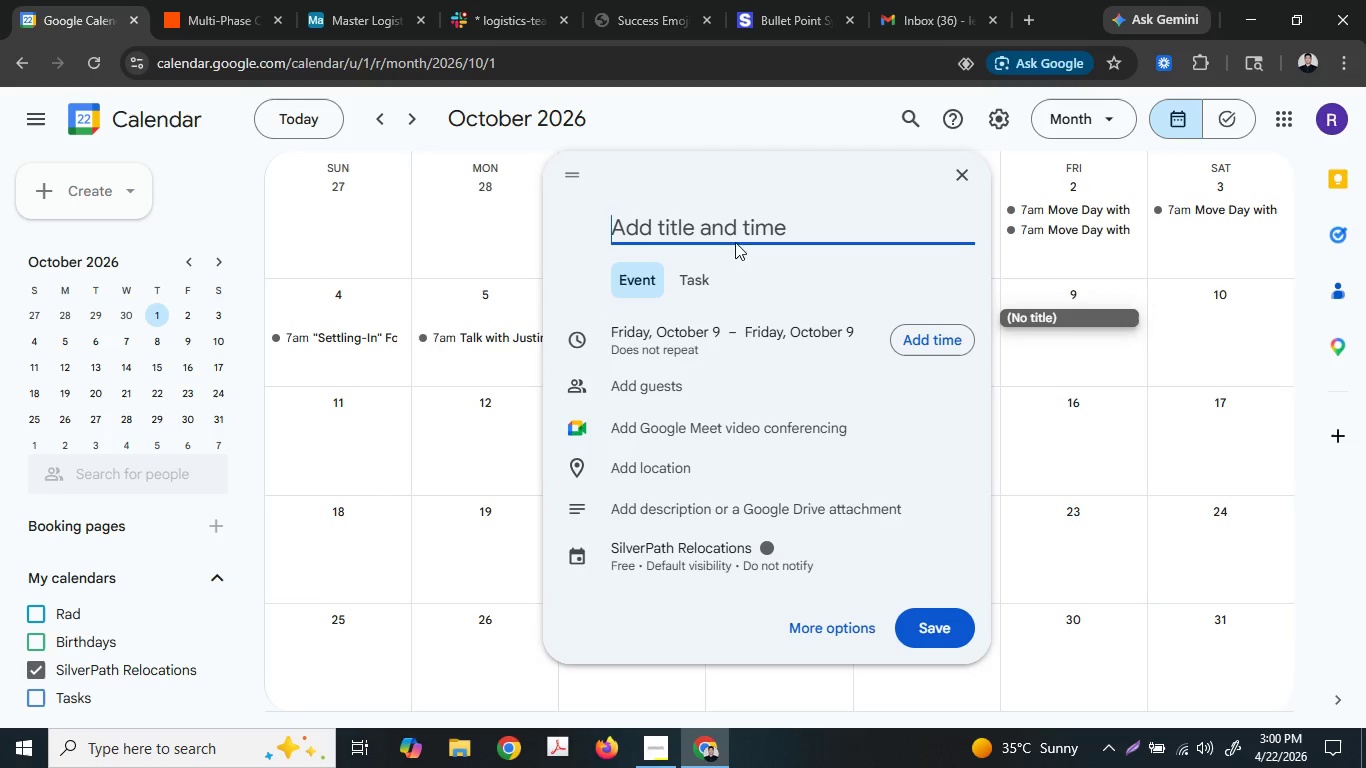 
left_click([926, 336])
 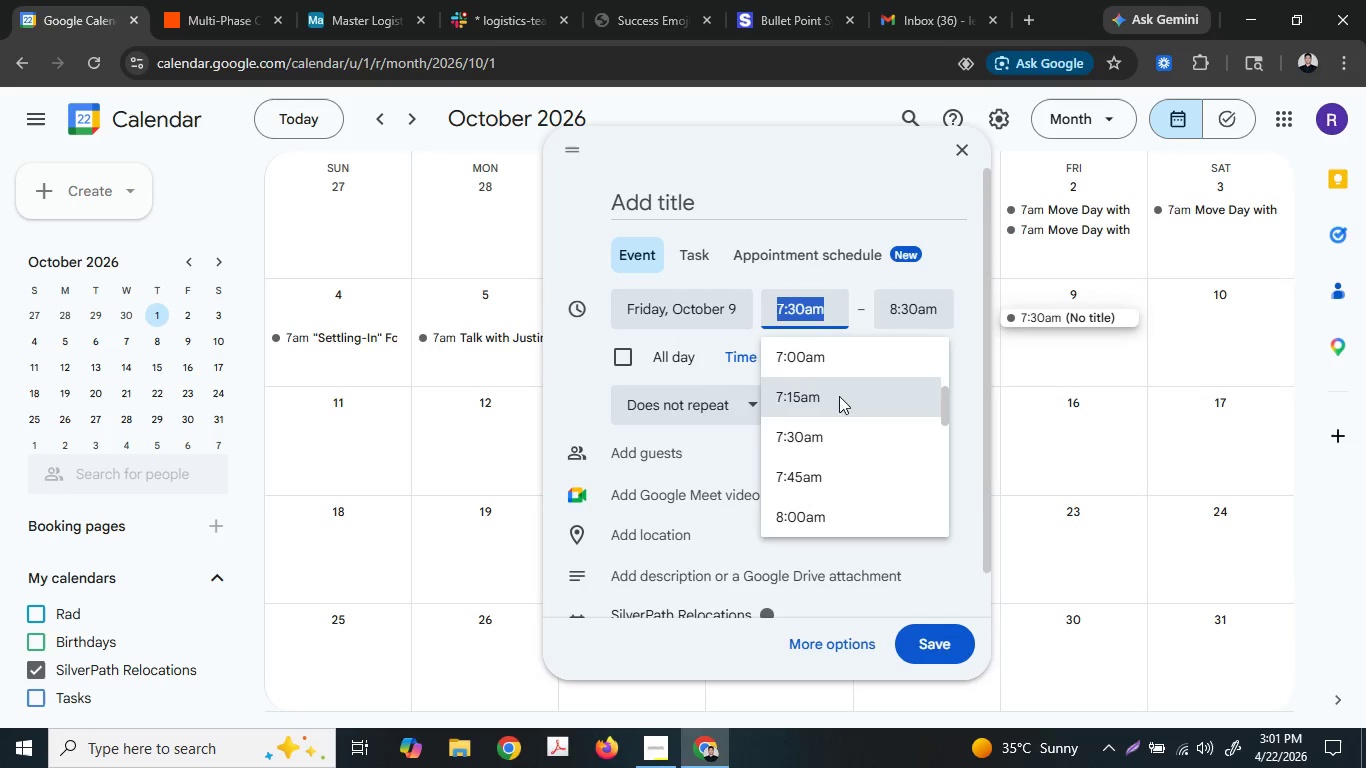 
left_click([809, 518])
 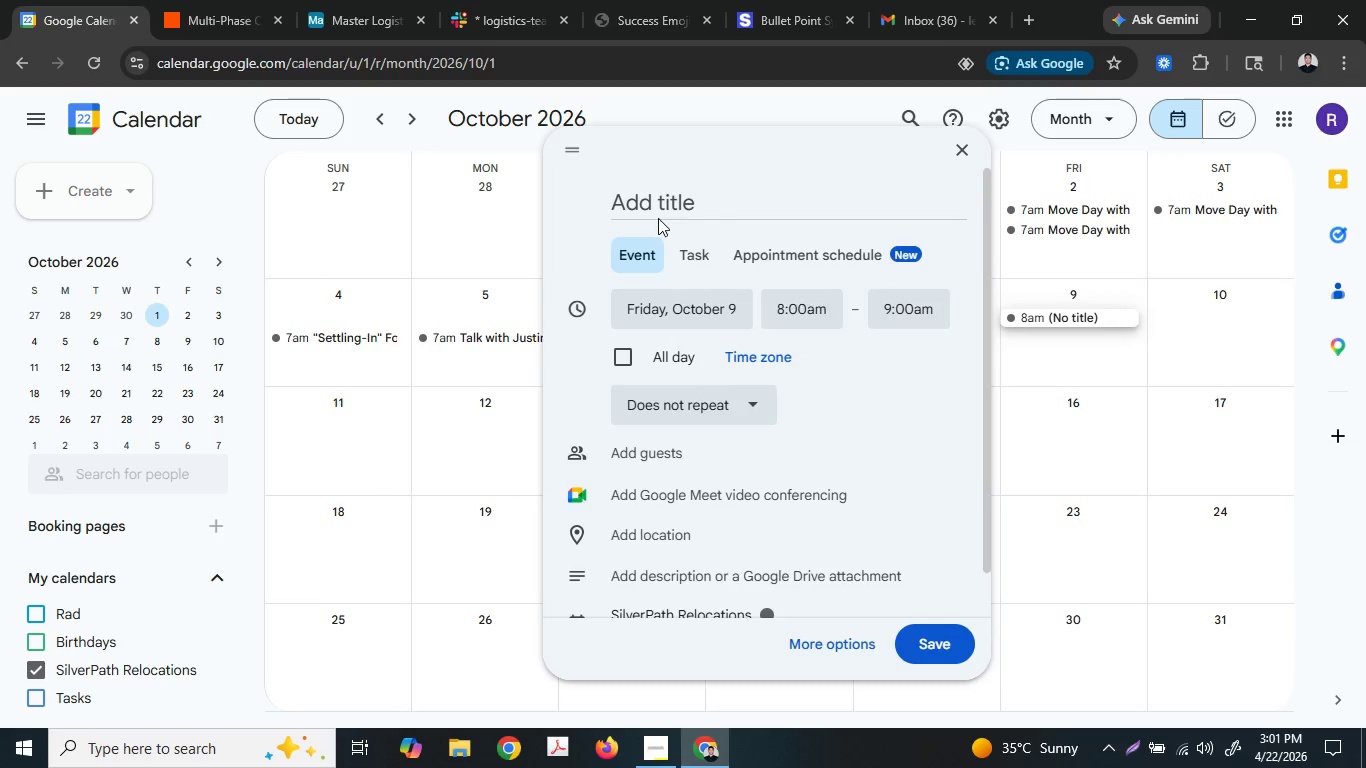 
double_click([661, 211])
 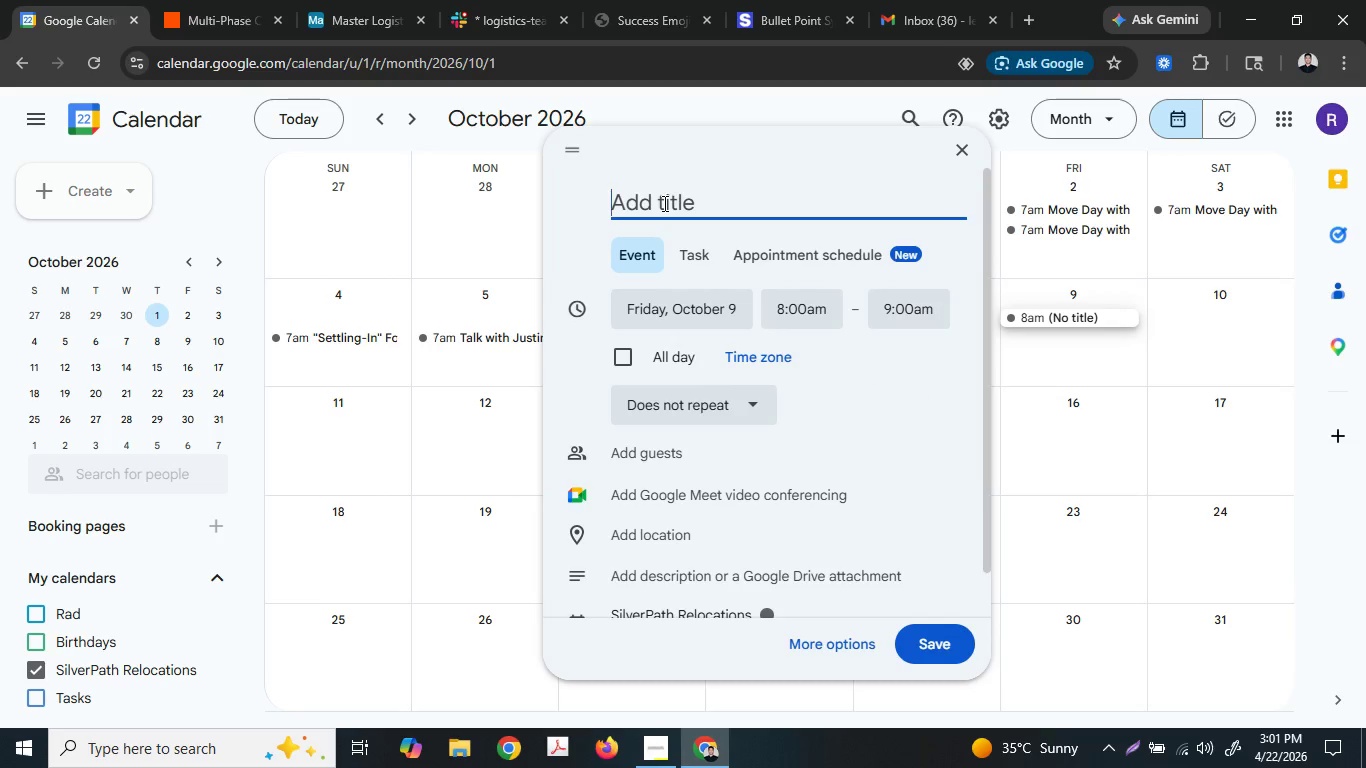 
type(Move)
 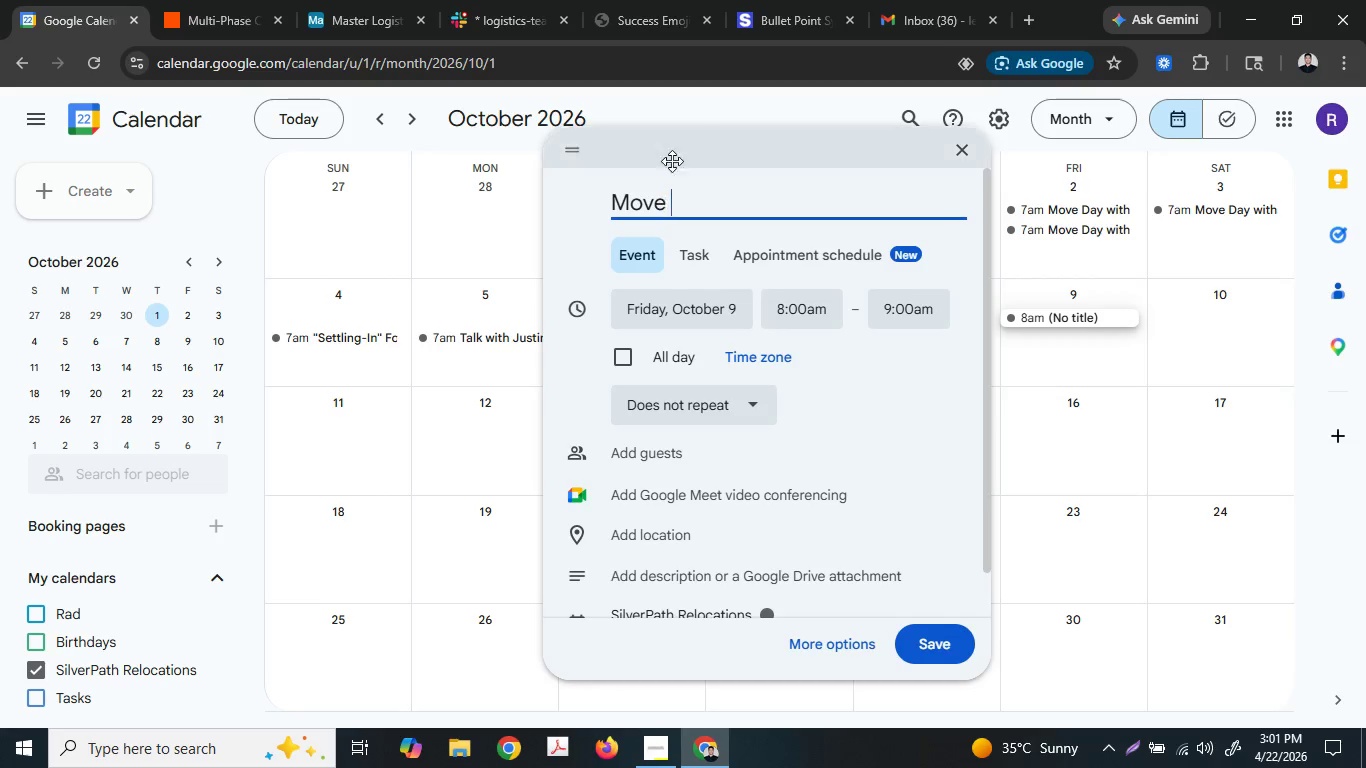 
type( DayTalk)
 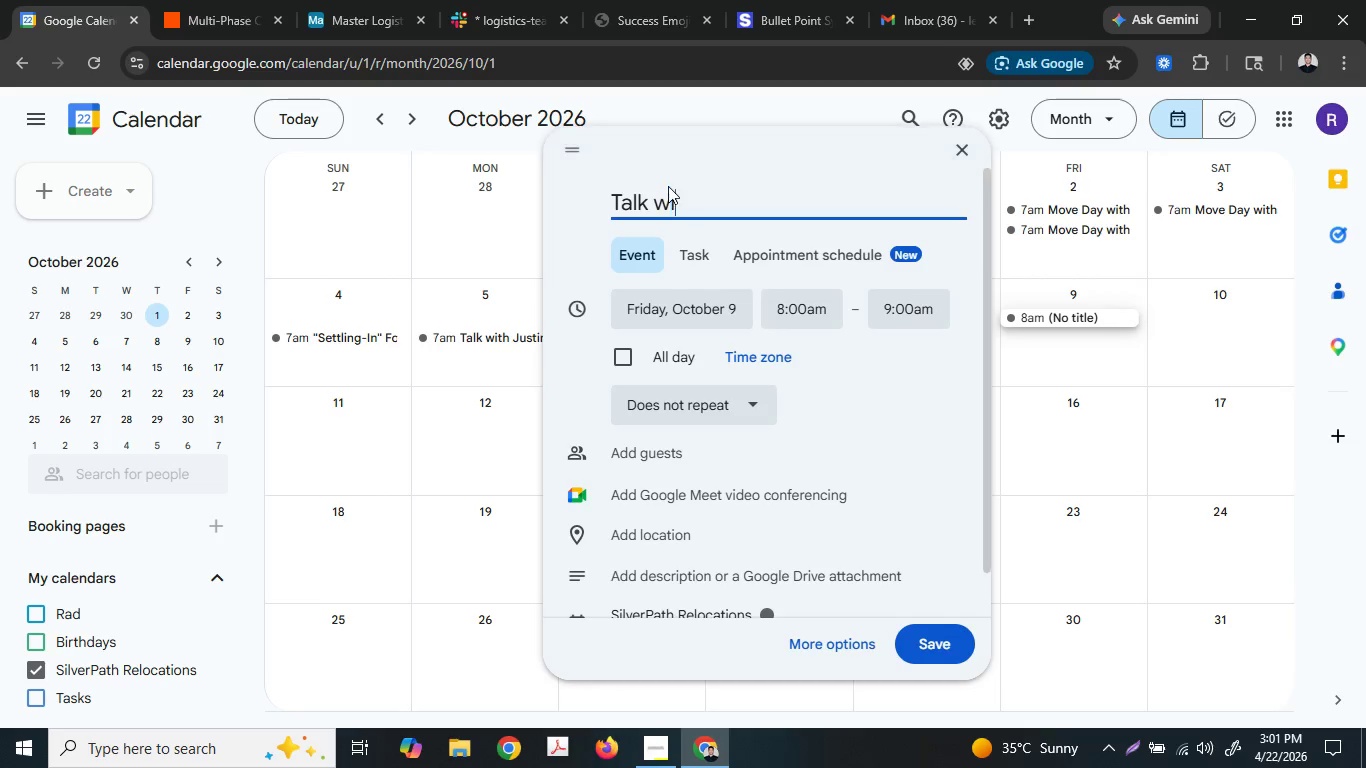 
hold_key(key=Backspace, duration=0.89)
 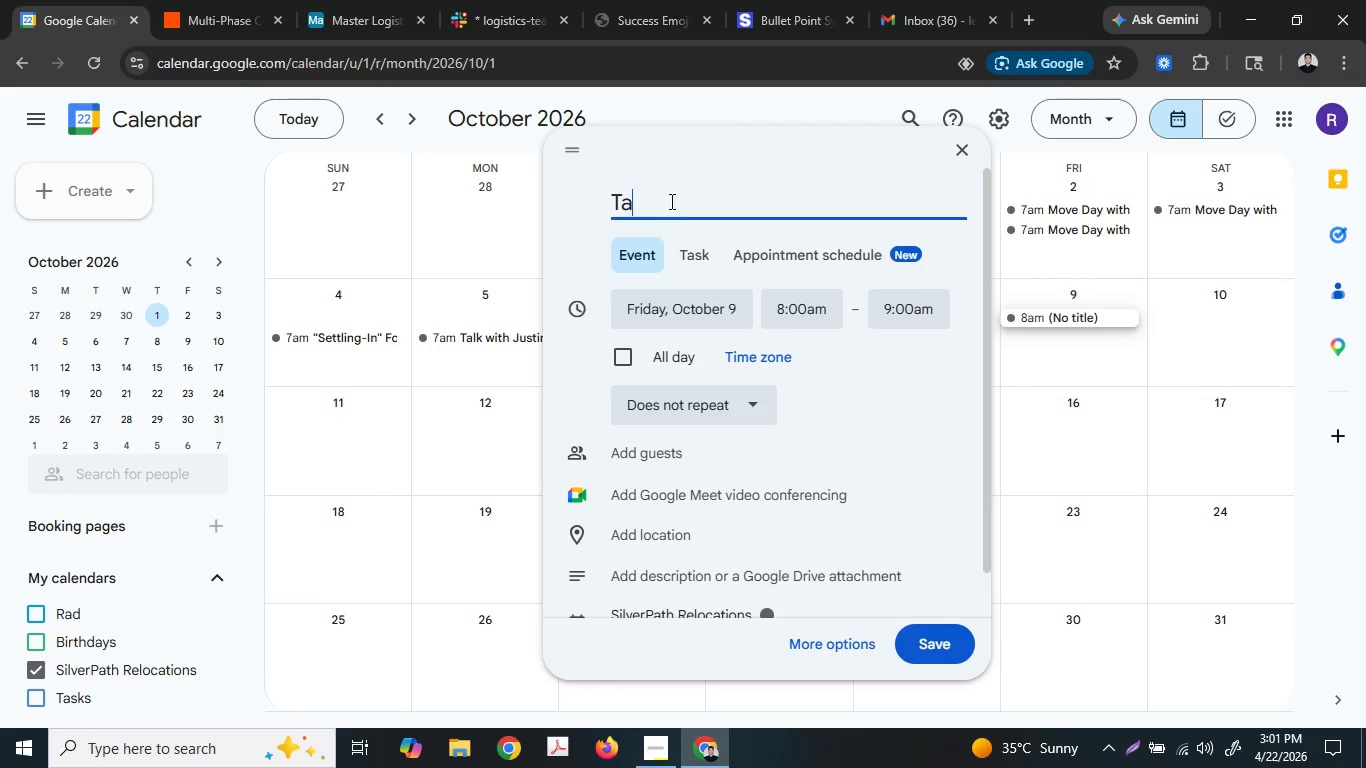 
type( with B)
key(Backspace)
 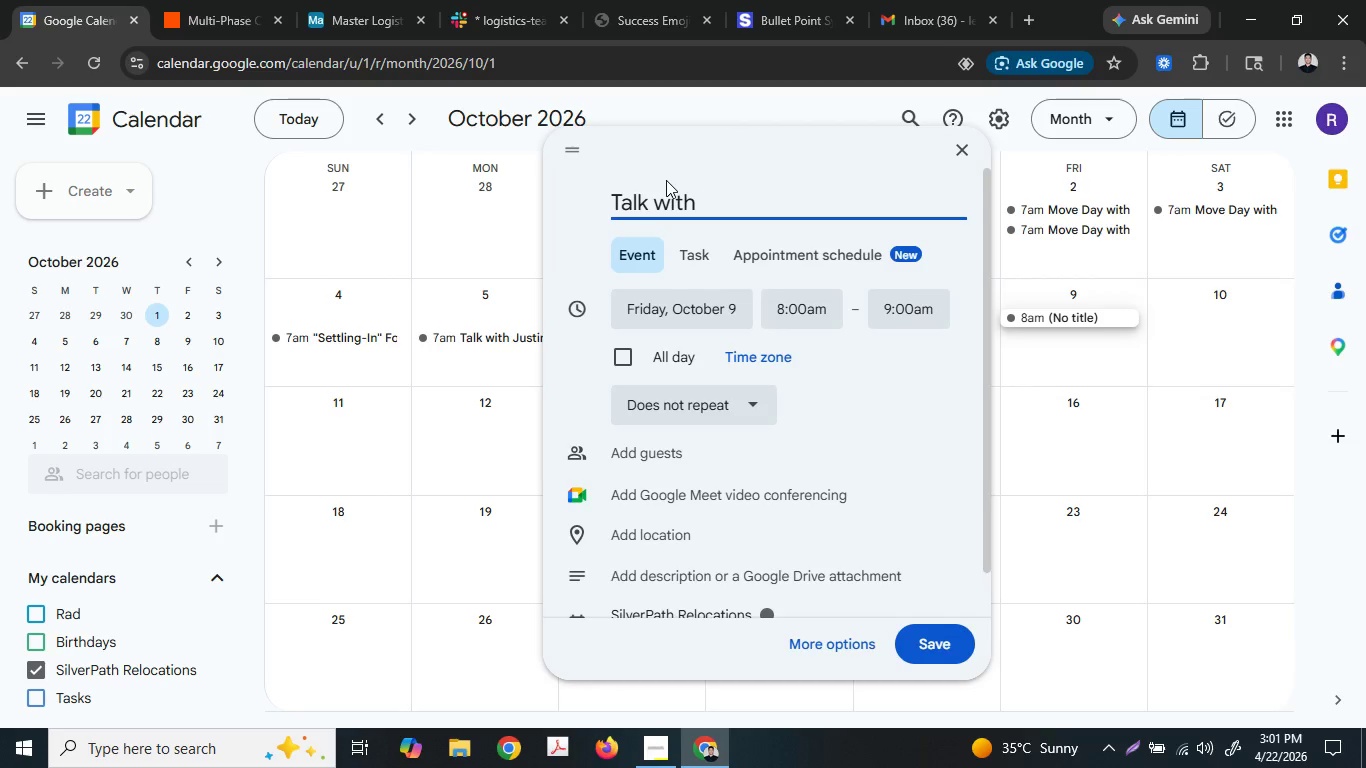 
type(A)
key(Backspace)
type(St)
 